 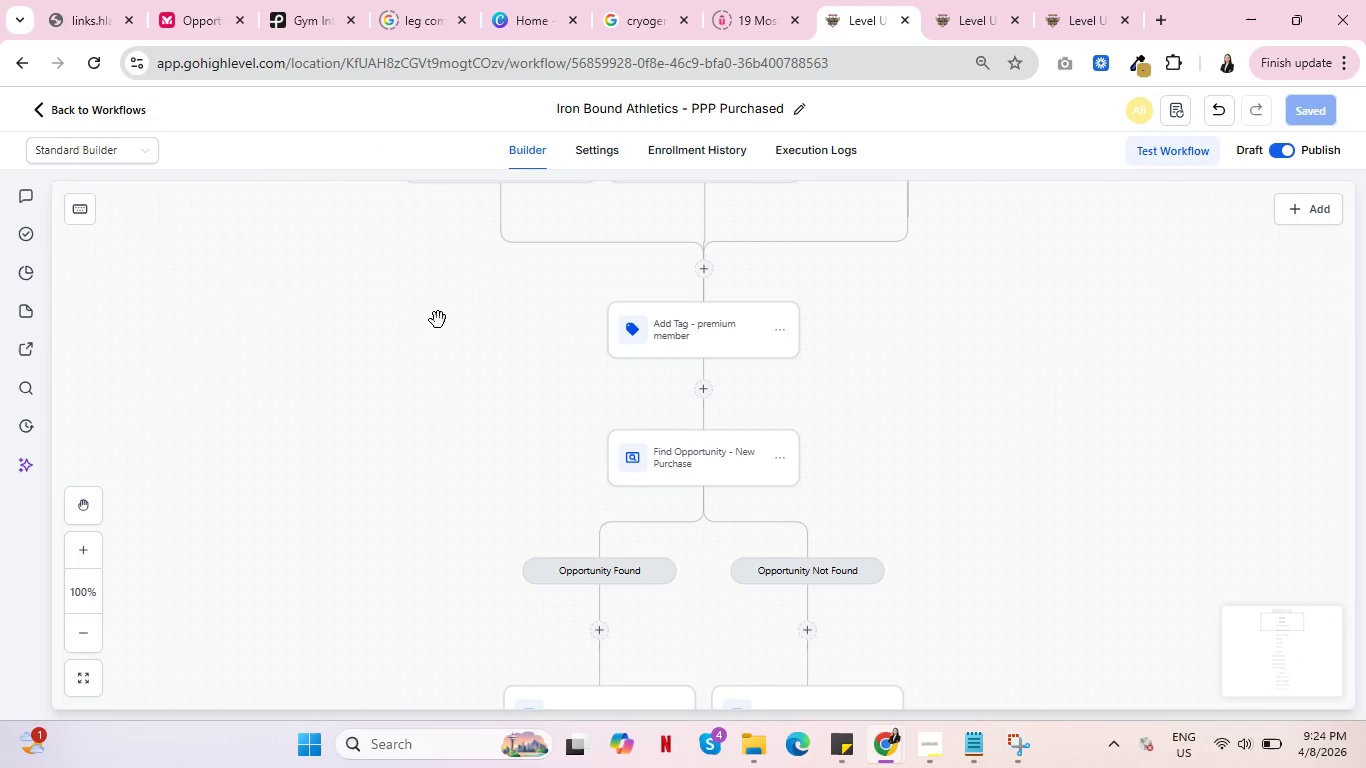 
scroll: coordinate [751, 409], scroll_direction: up, amount: 4.0
 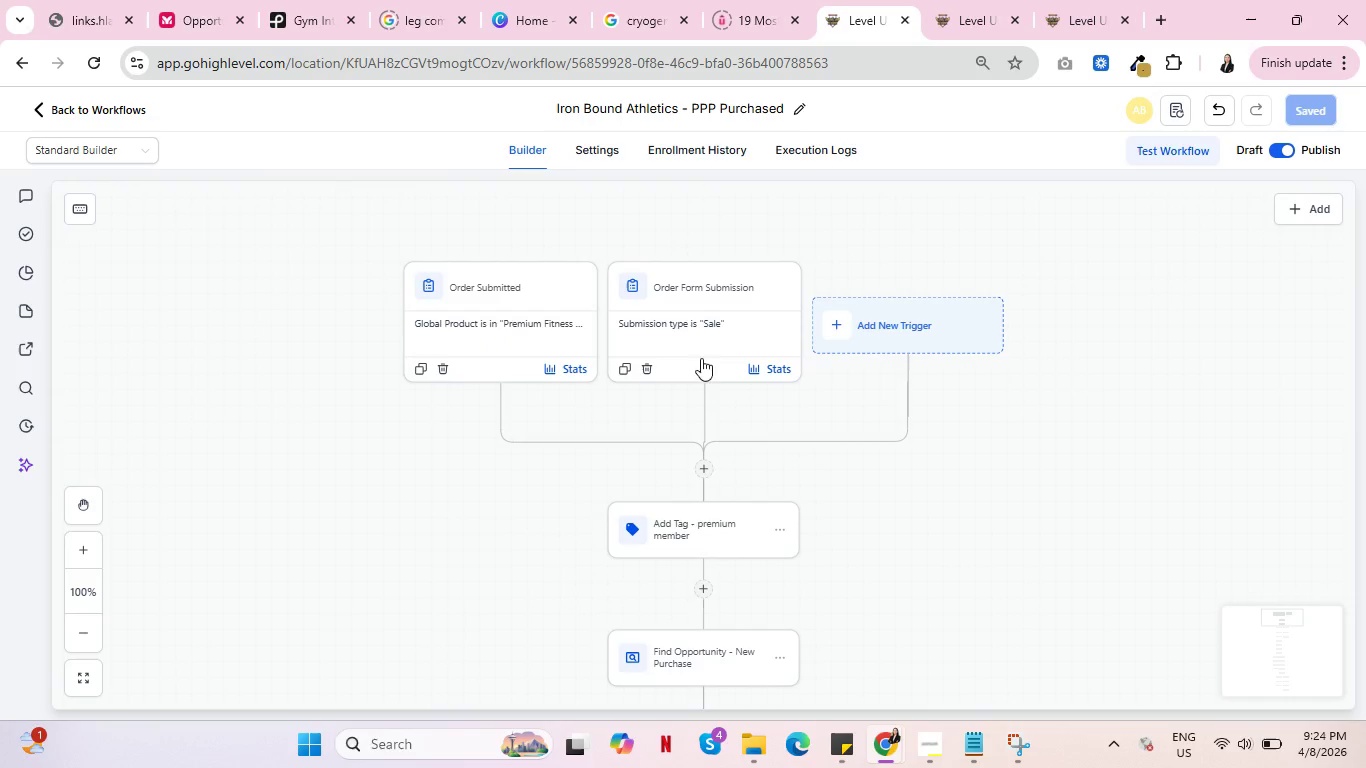 
scroll: coordinate [612, 375], scroll_direction: down, amount: 24.0
 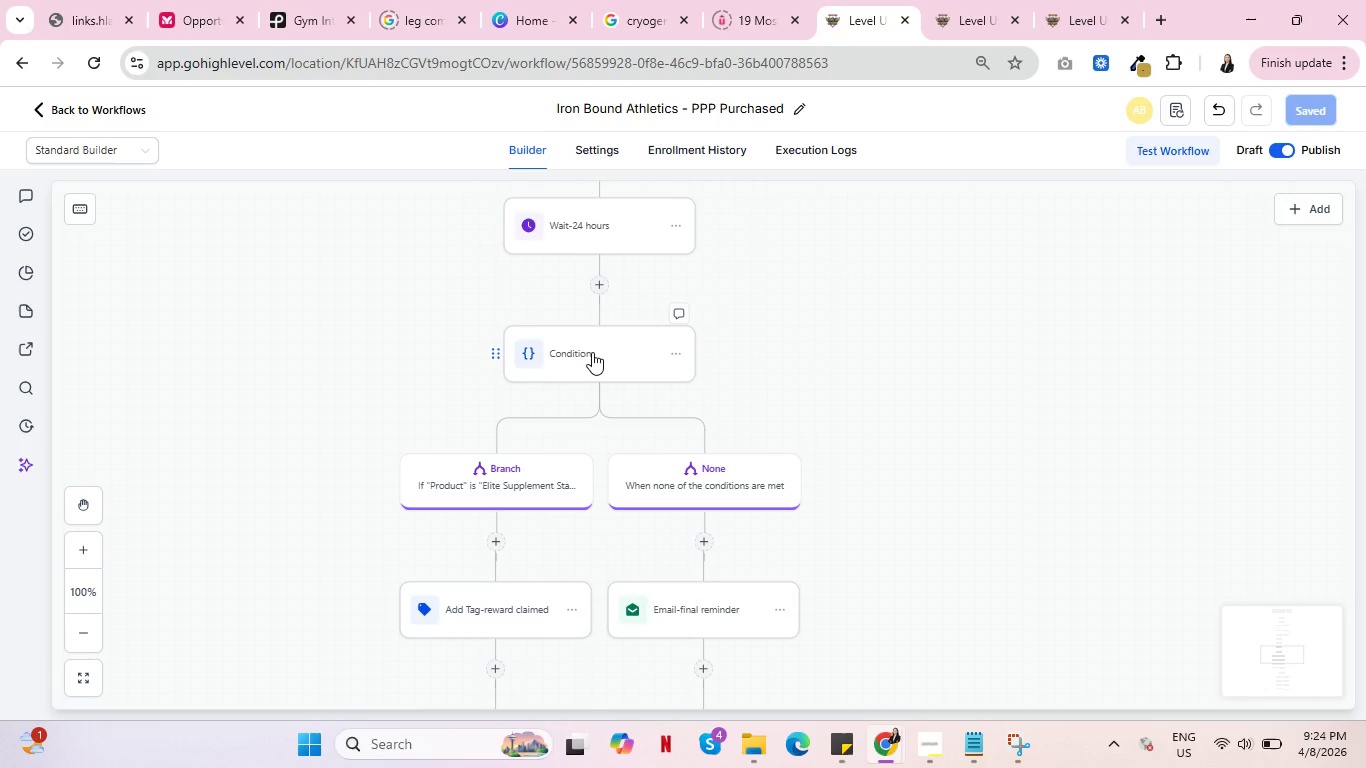 
left_click([592, 352])
 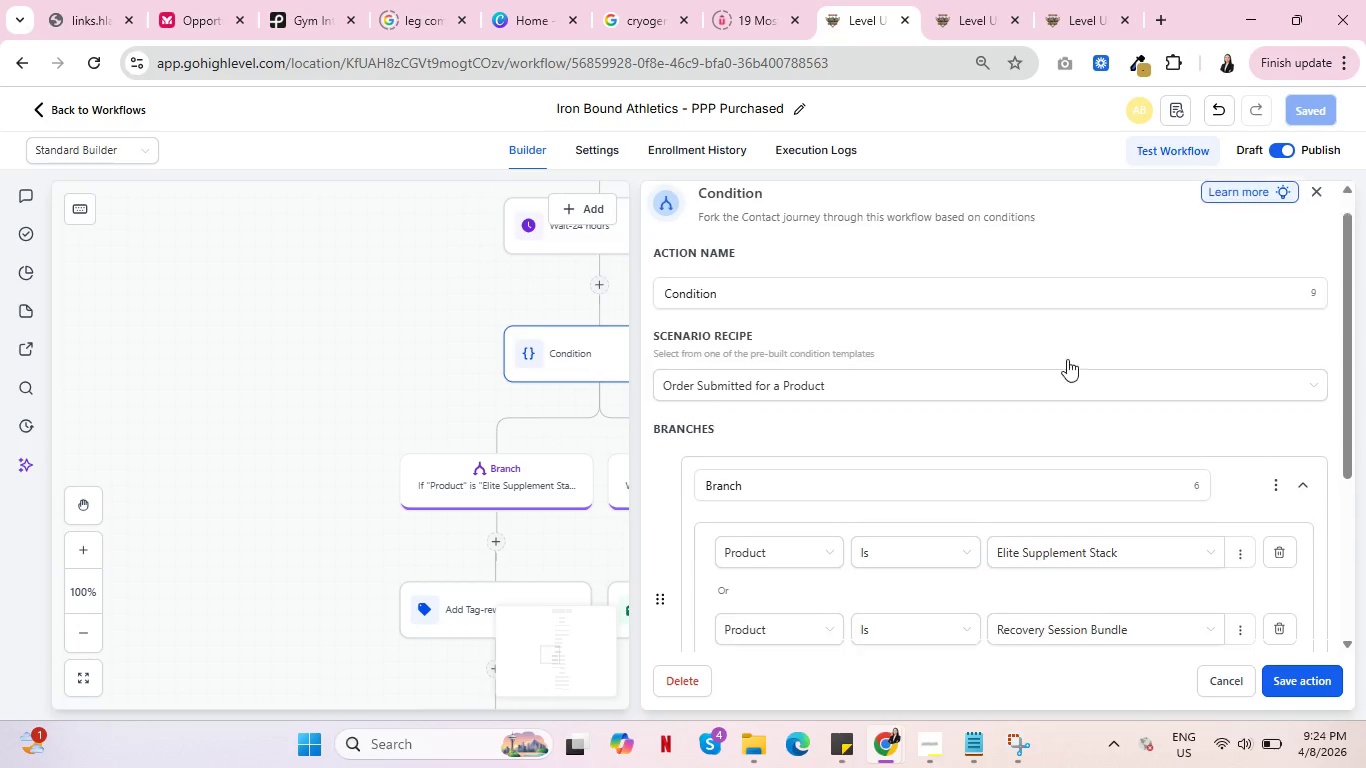 
scroll: coordinate [1067, 358], scroll_direction: down, amount: 2.0
 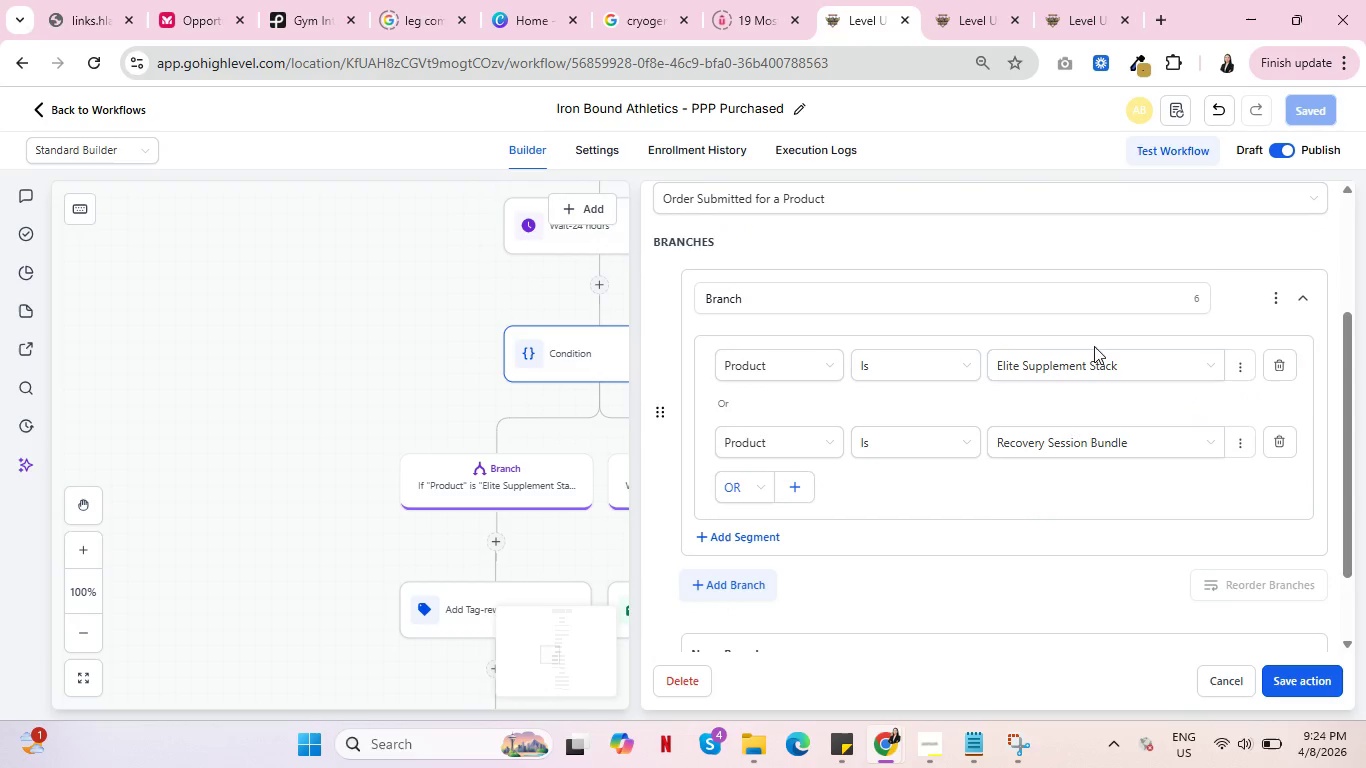 
mouse_move([1045, 374])
 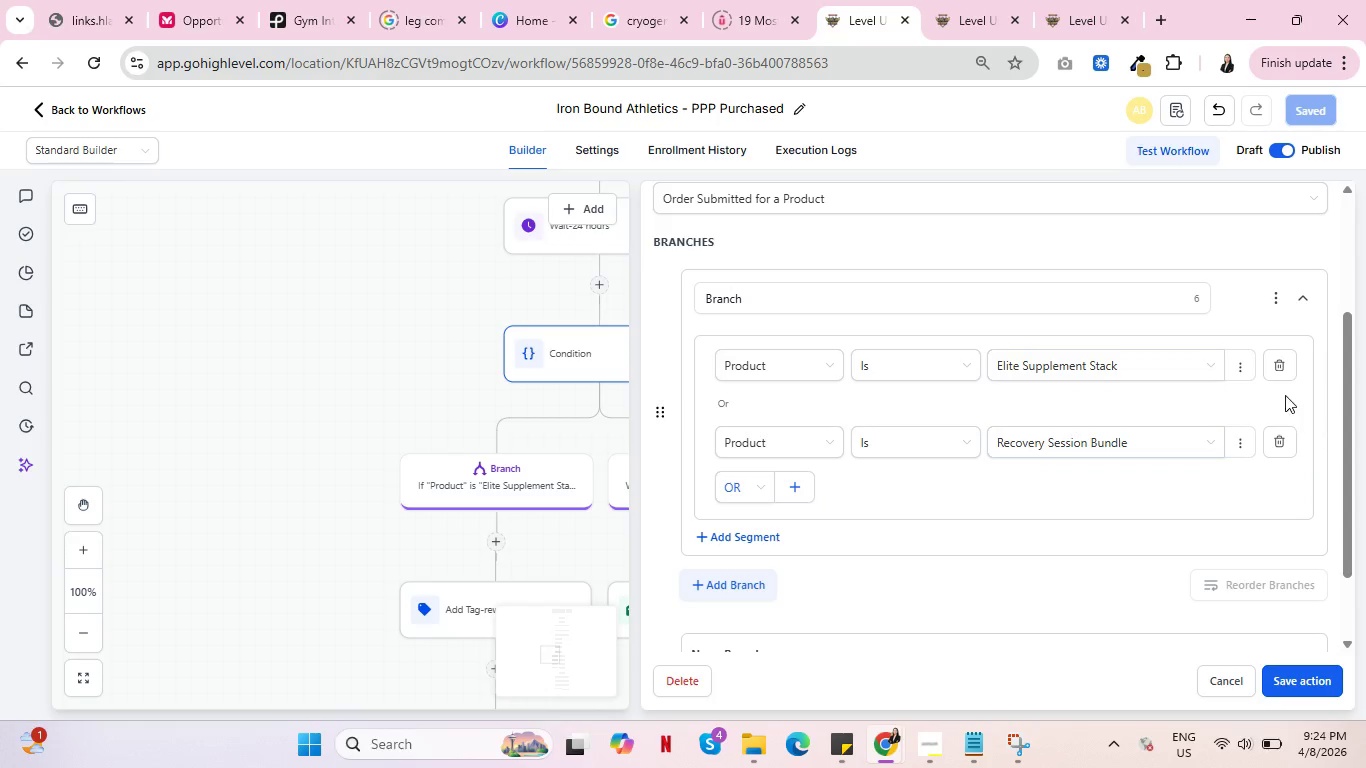 
left_click([1242, 371])
 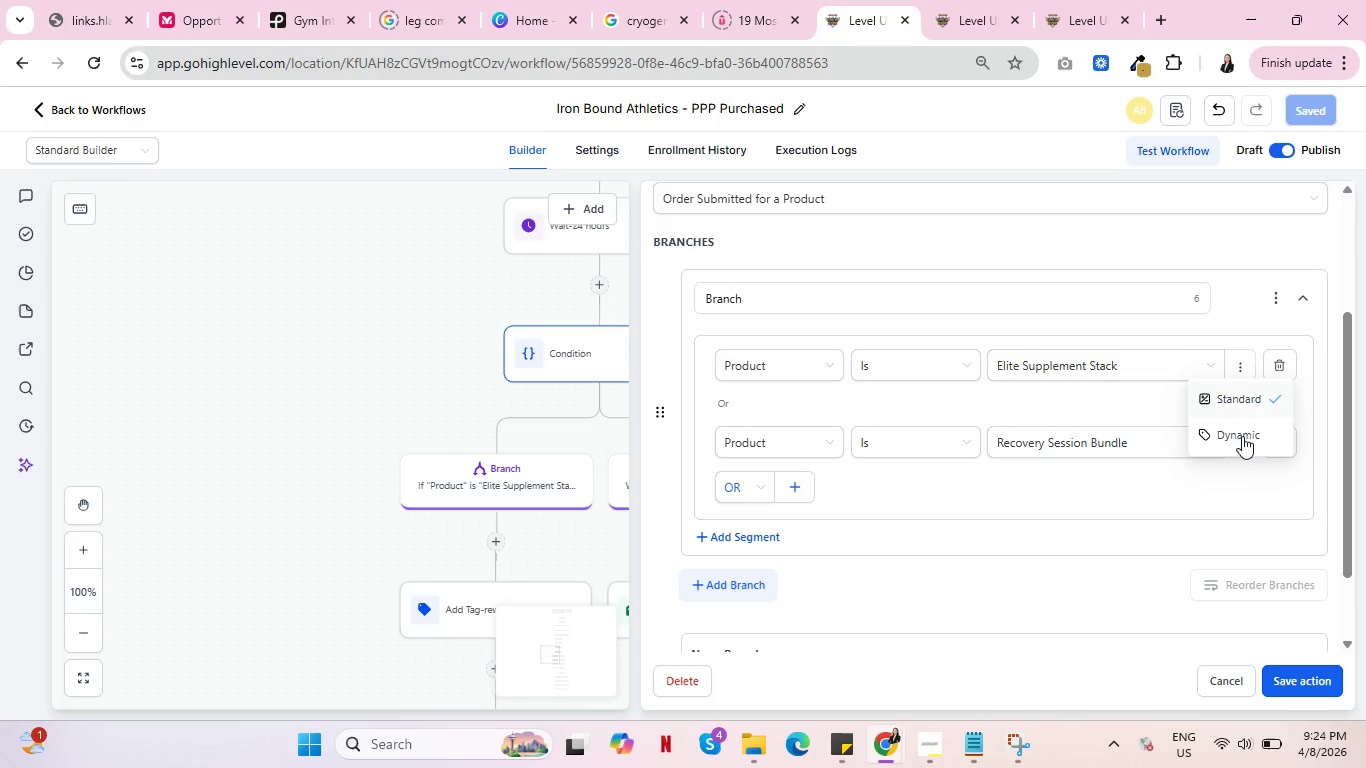 
left_click([1242, 436])
 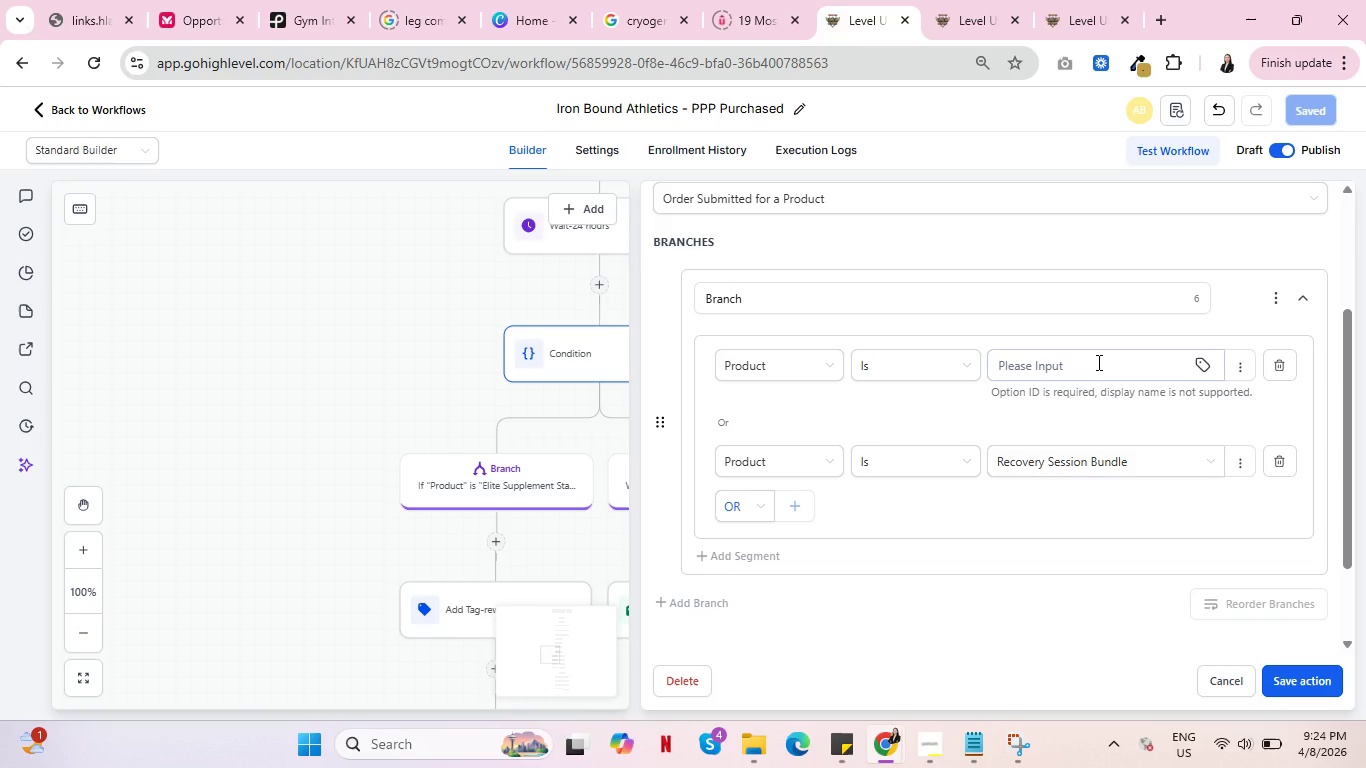 
left_click([1091, 361])
 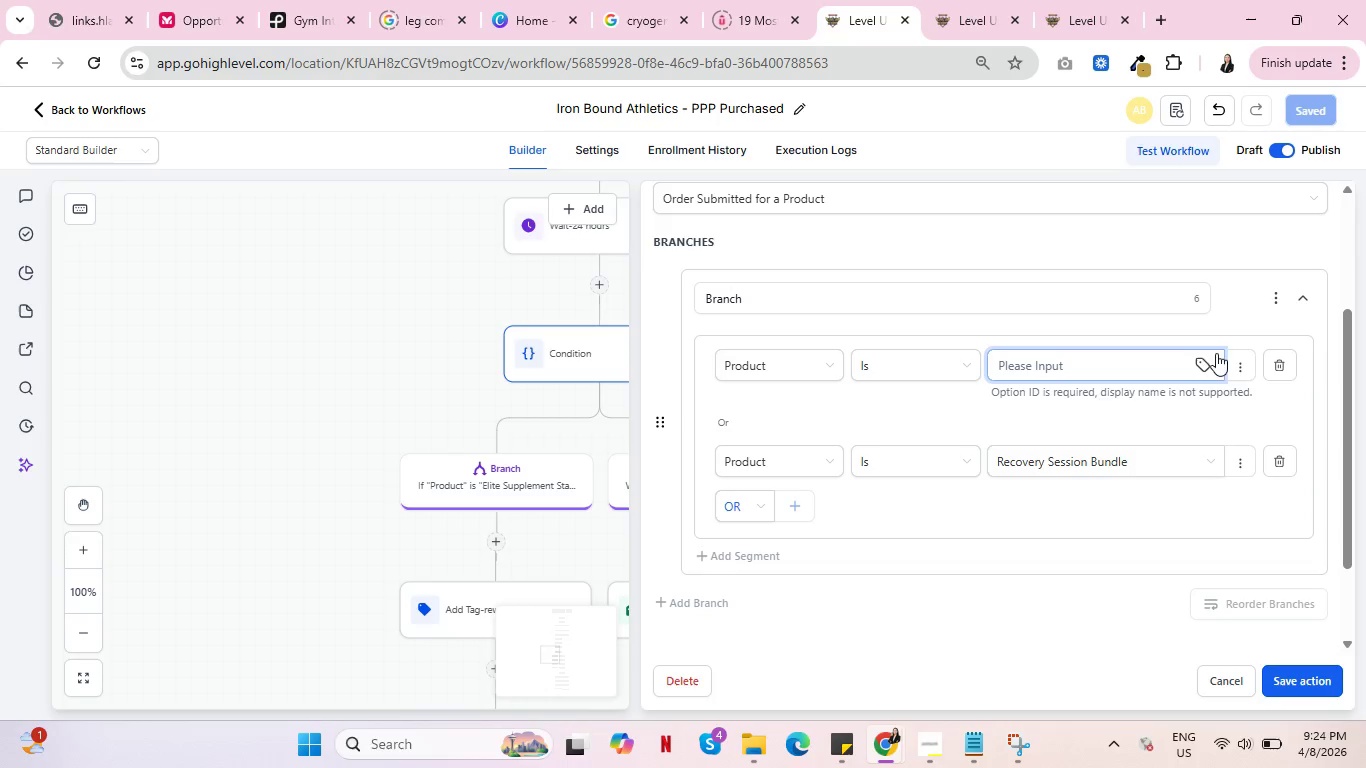 
left_click([1235, 362])
 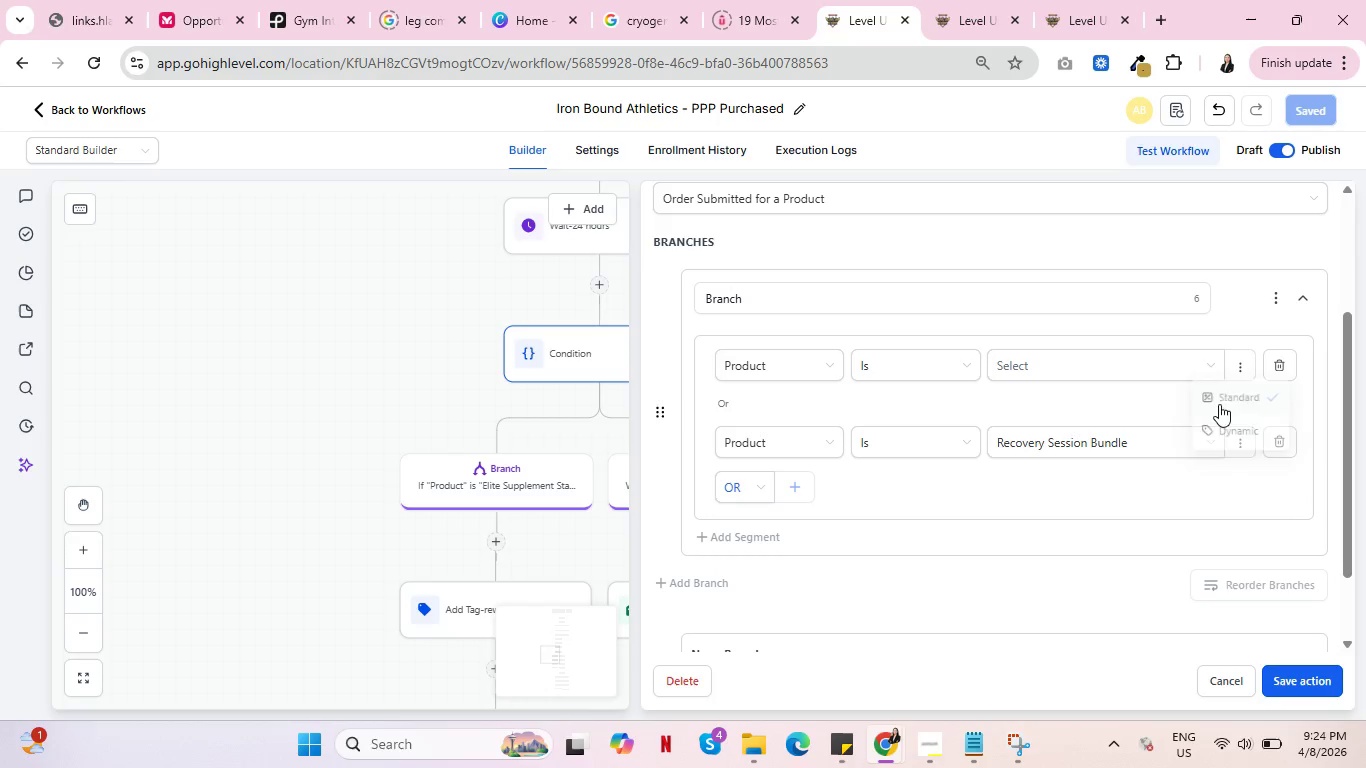 
left_click([1219, 404])
 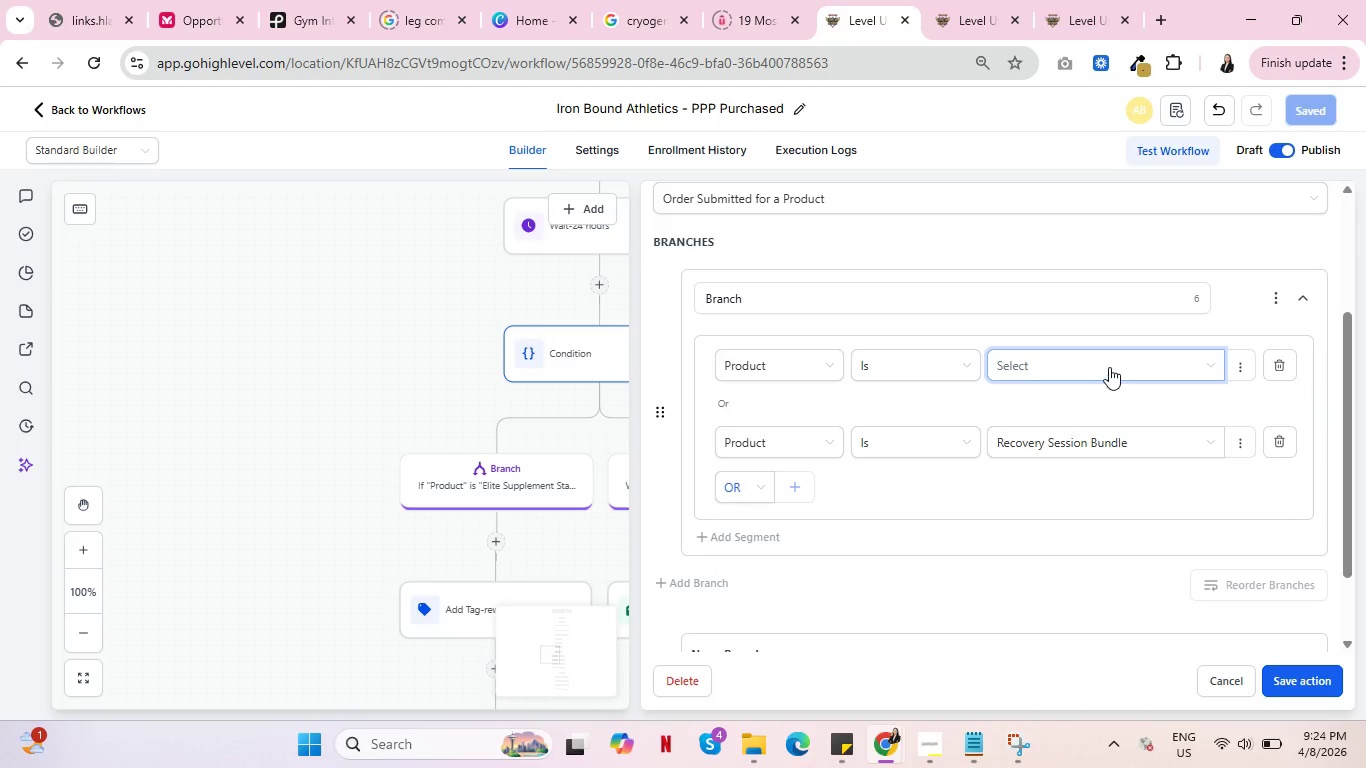 
left_click([1109, 367])
 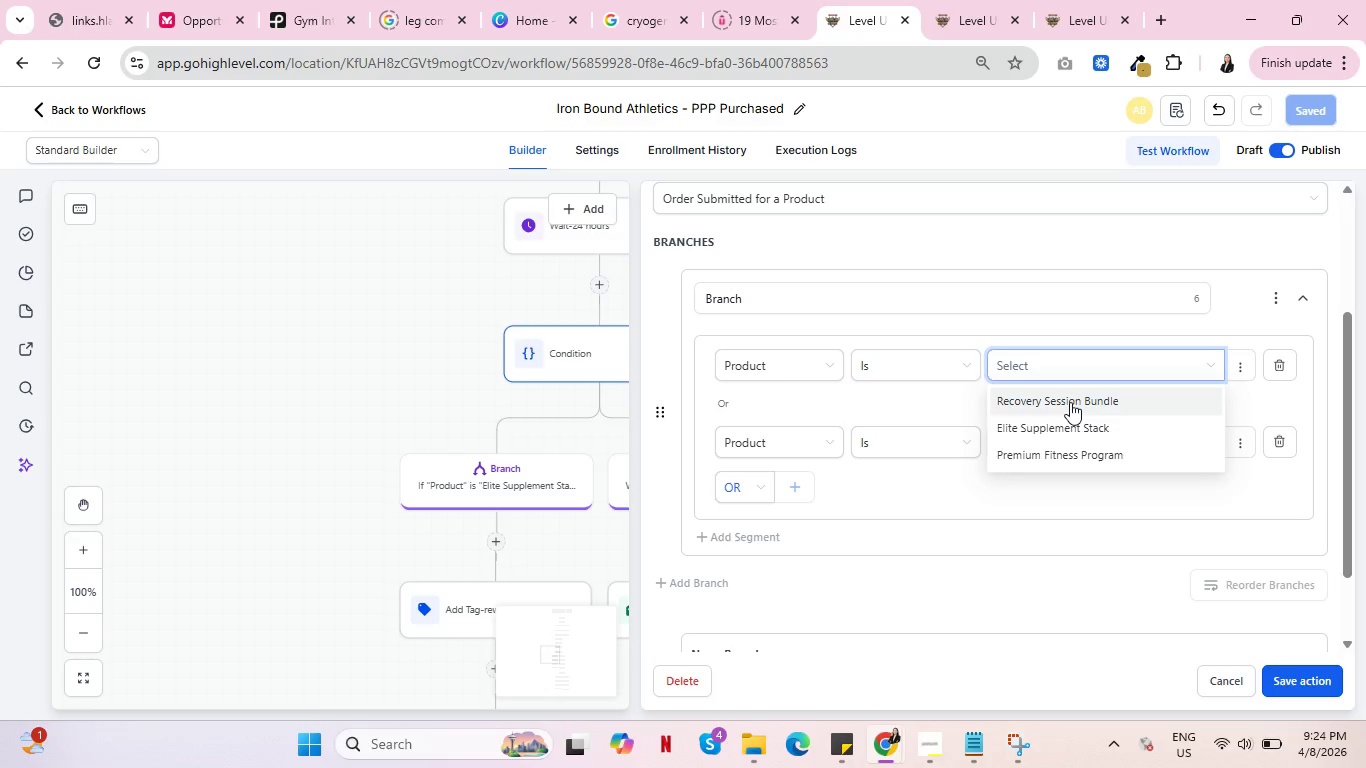 
left_click([1079, 424])
 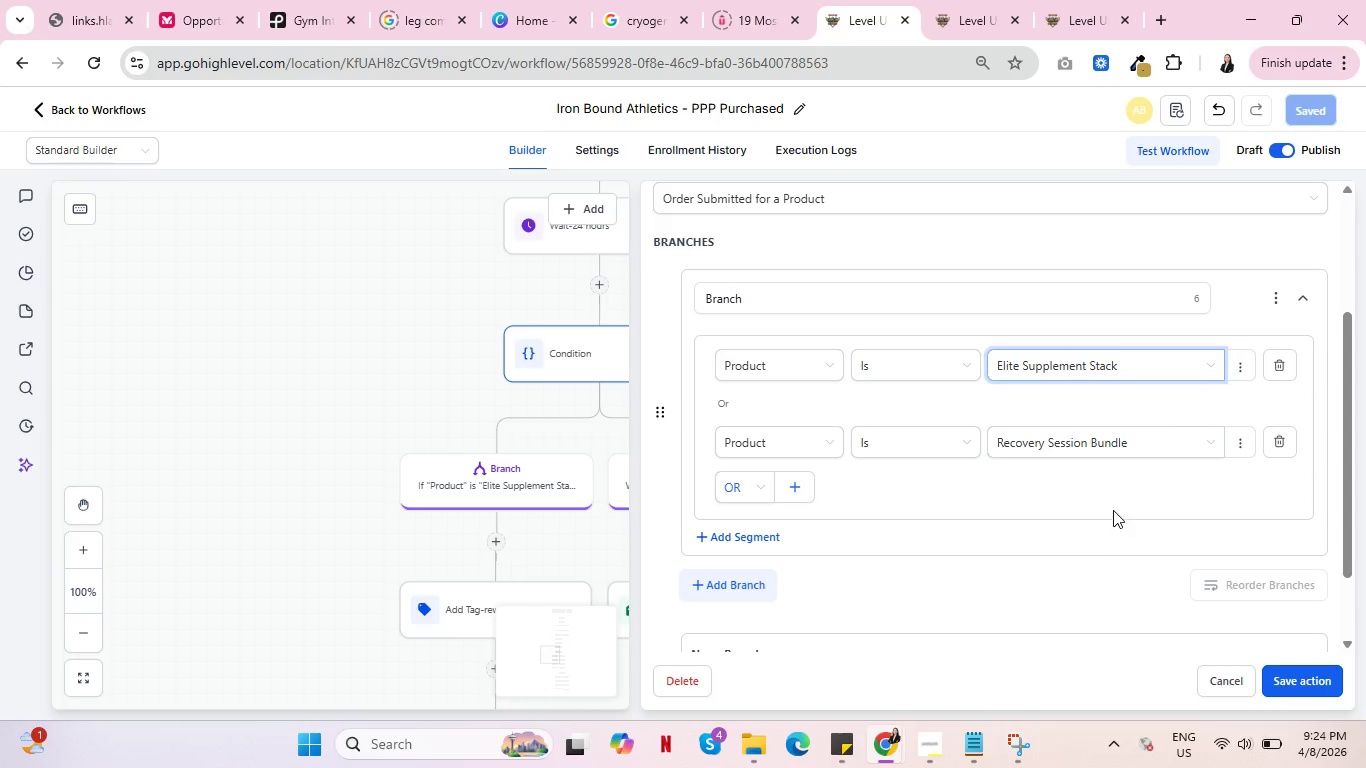 
wait(6.3)
 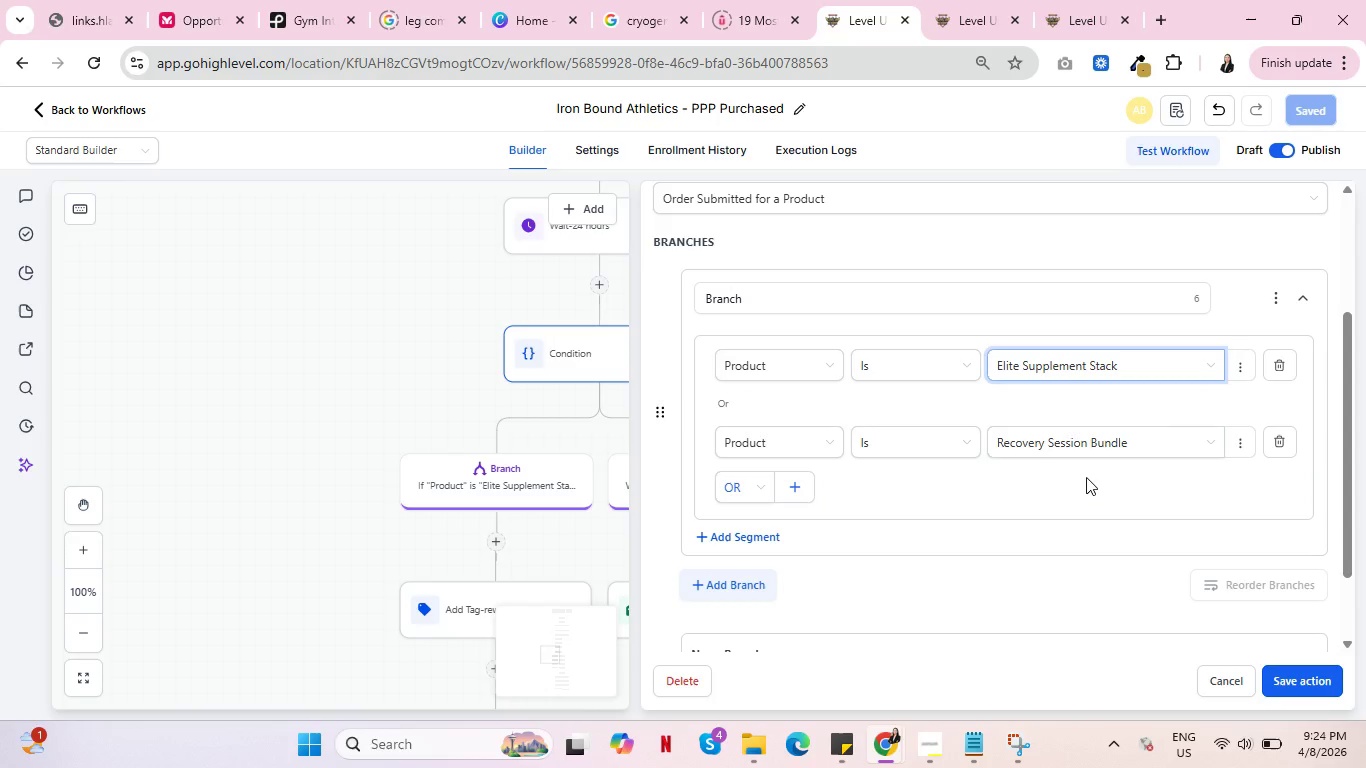 
left_click([1051, 0])
 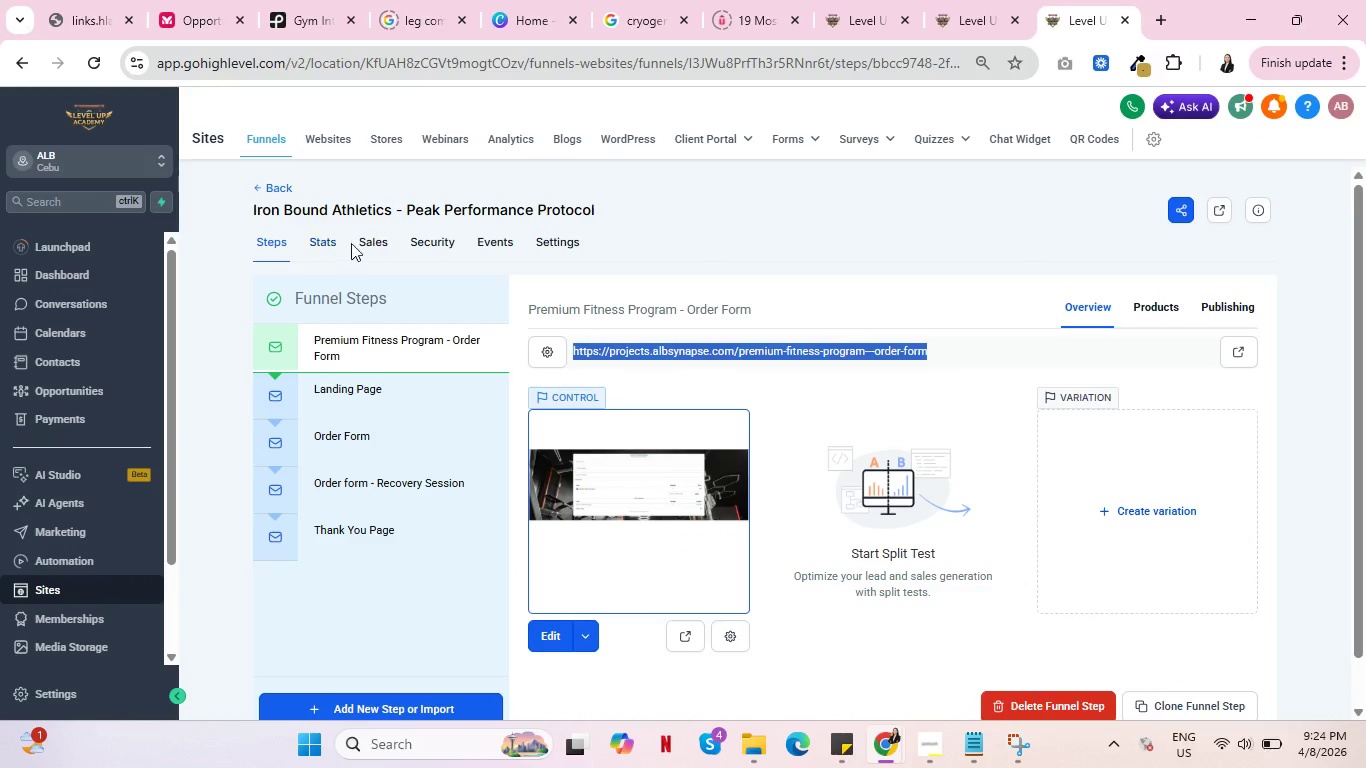 
left_click([365, 238])
 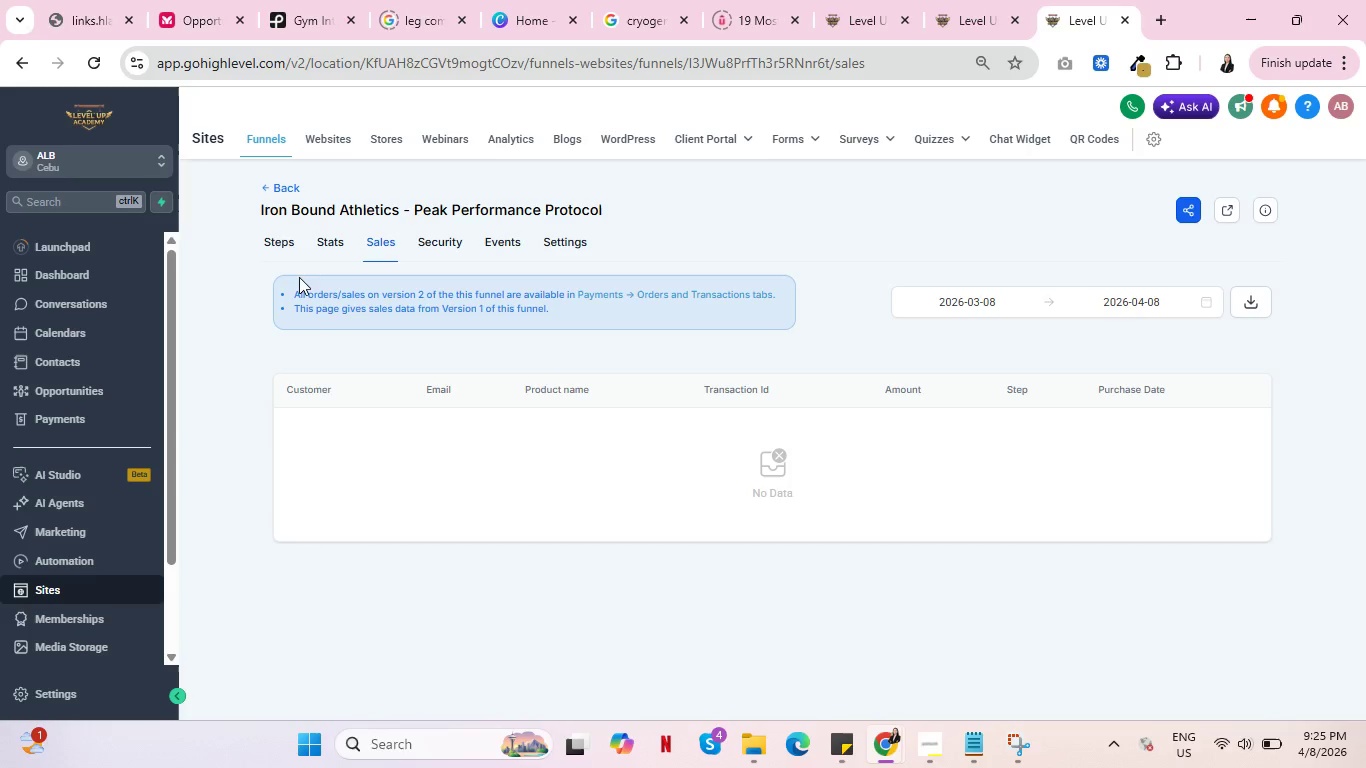 
left_click([315, 238])
 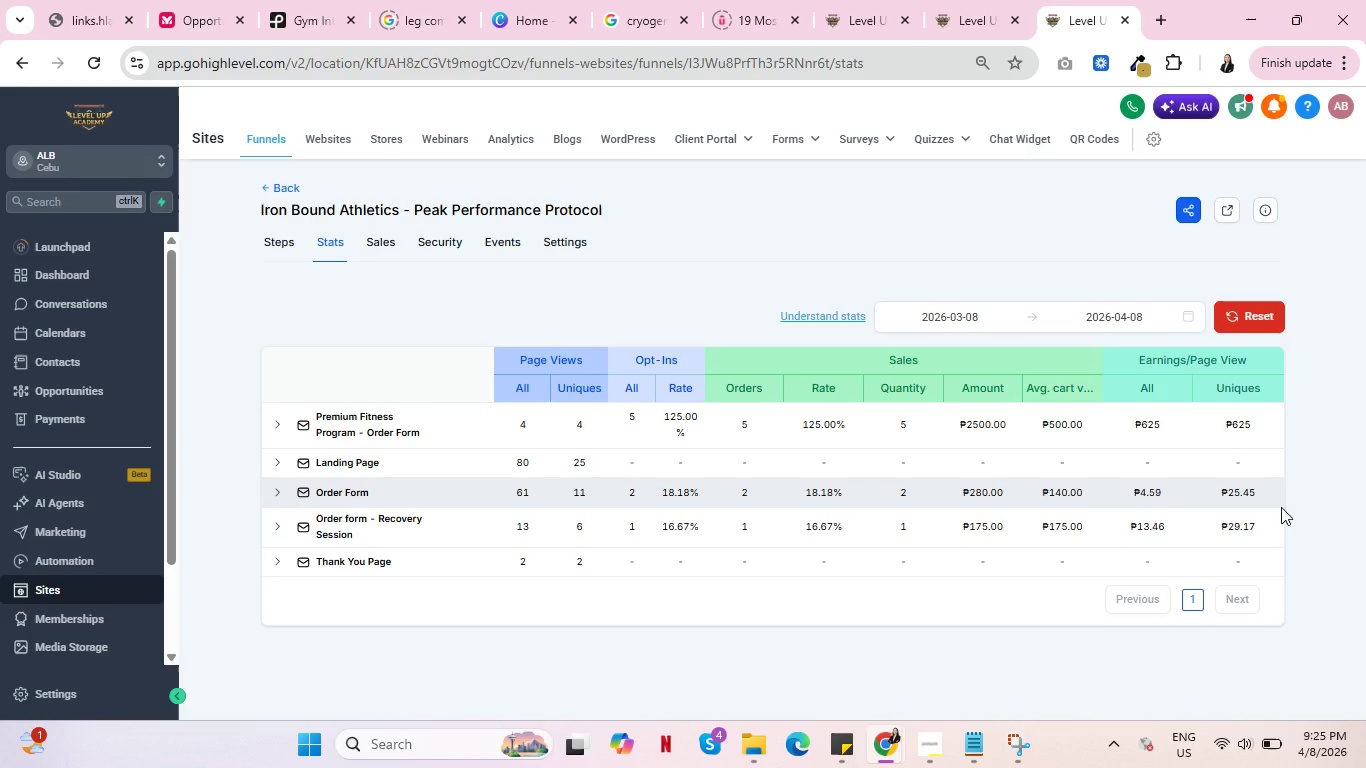 
wait(16.91)
 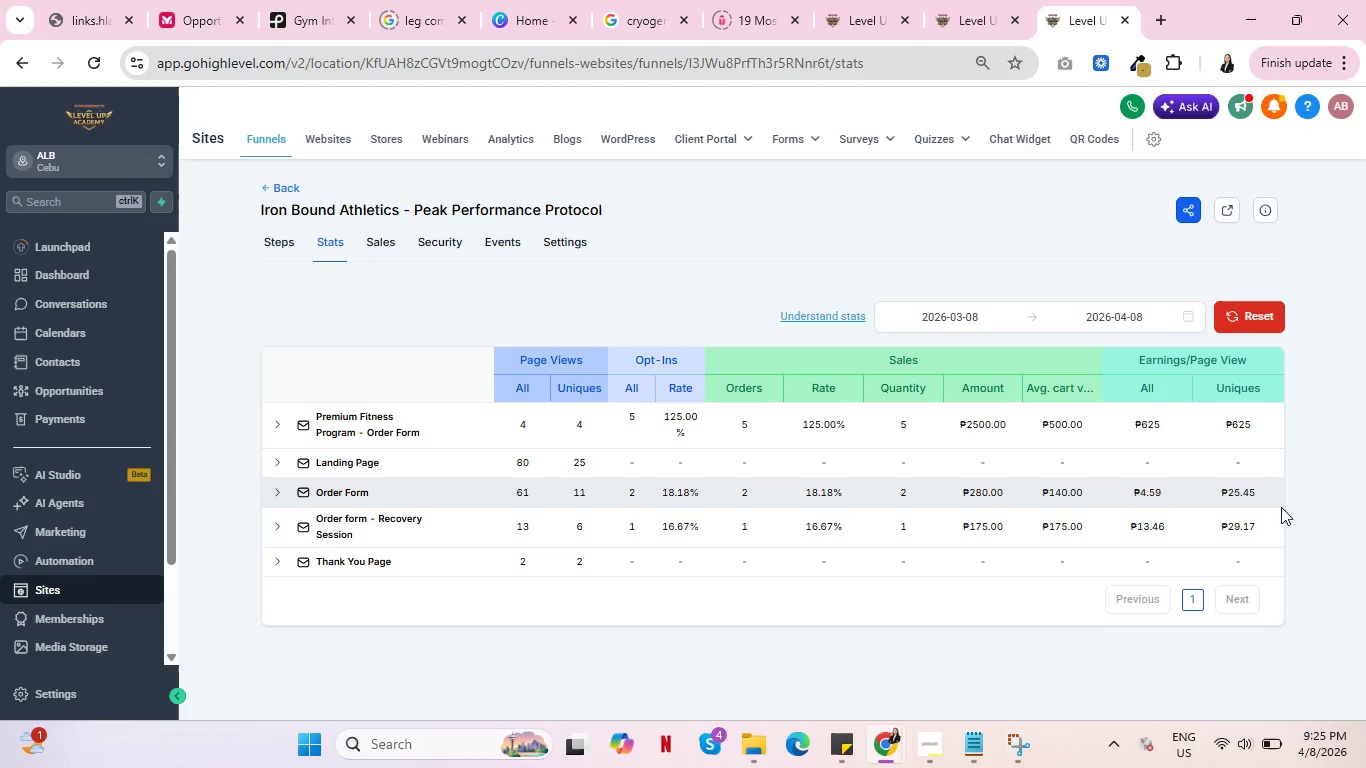 
left_click([570, 245])
 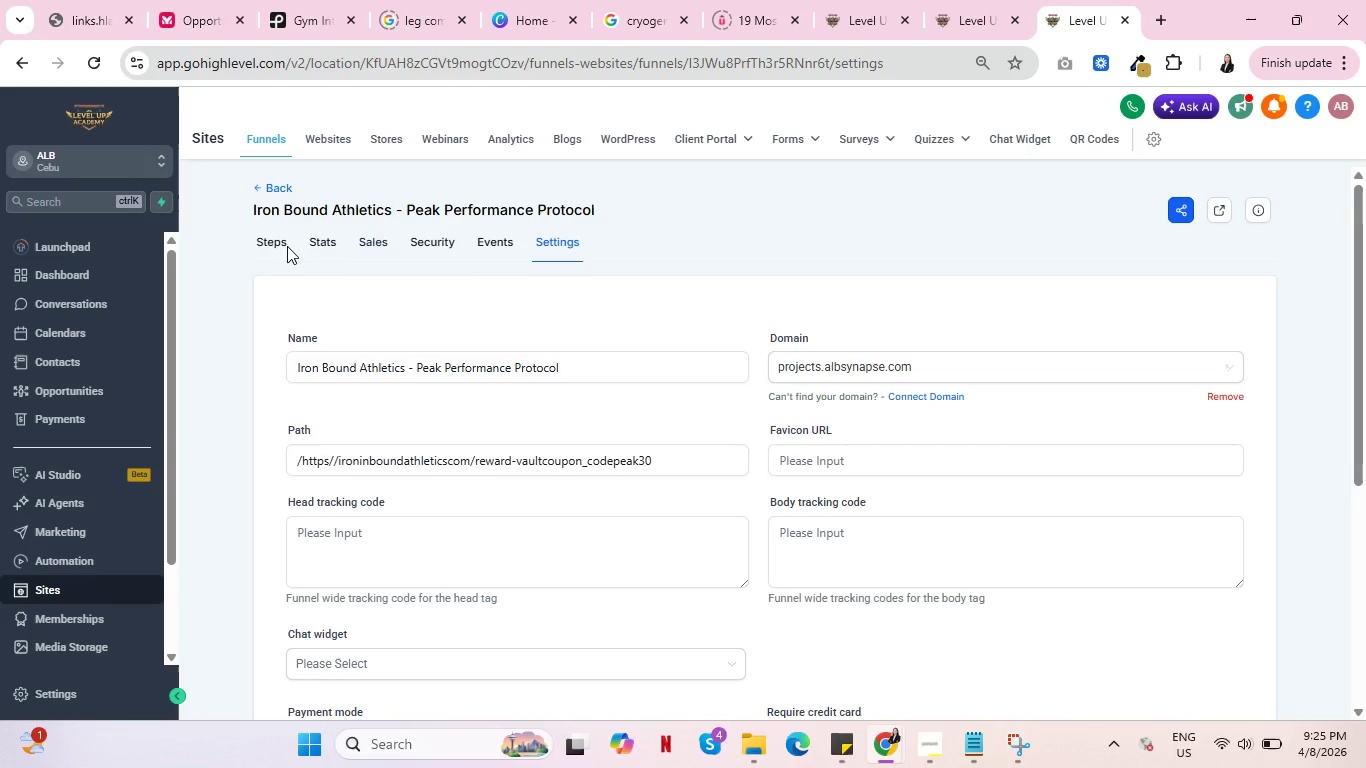 
left_click([261, 241])
 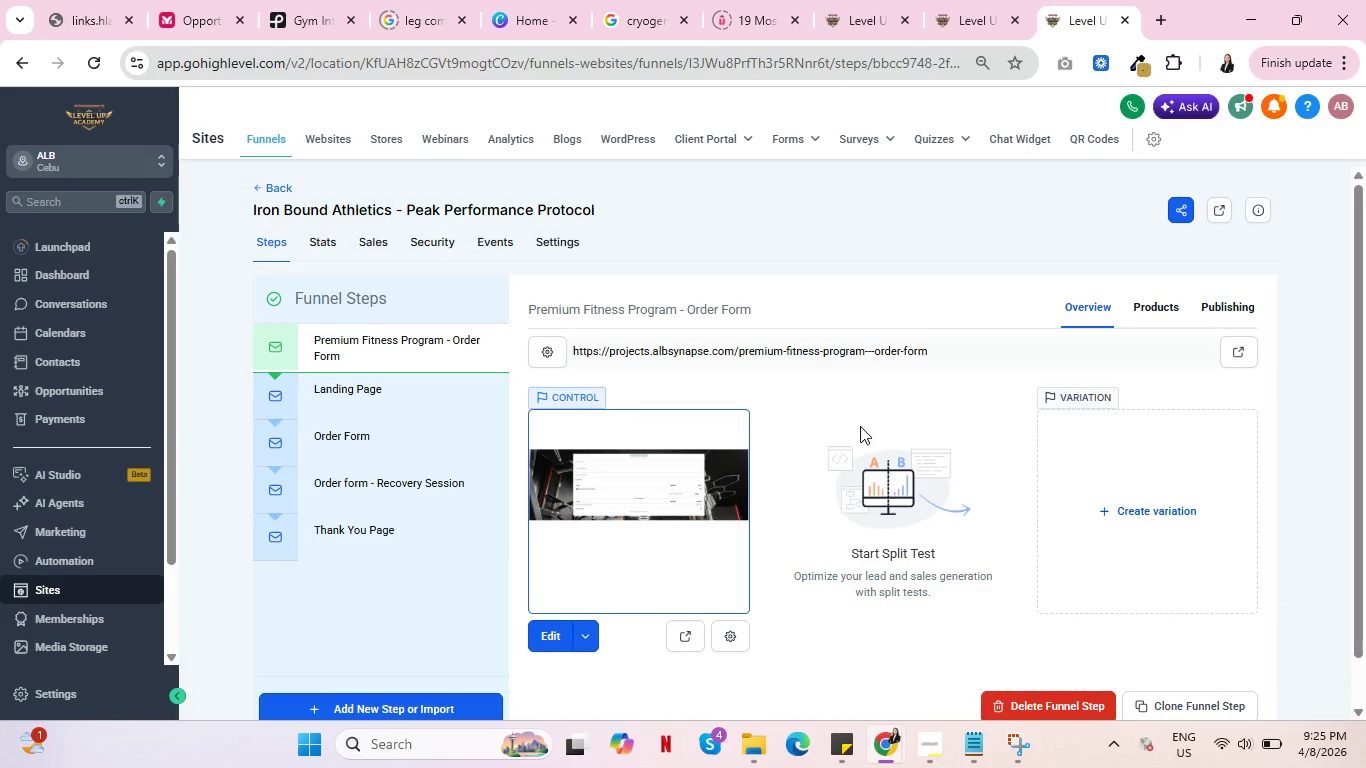 
scroll: coordinate [857, 463], scroll_direction: down, amount: 2.0
 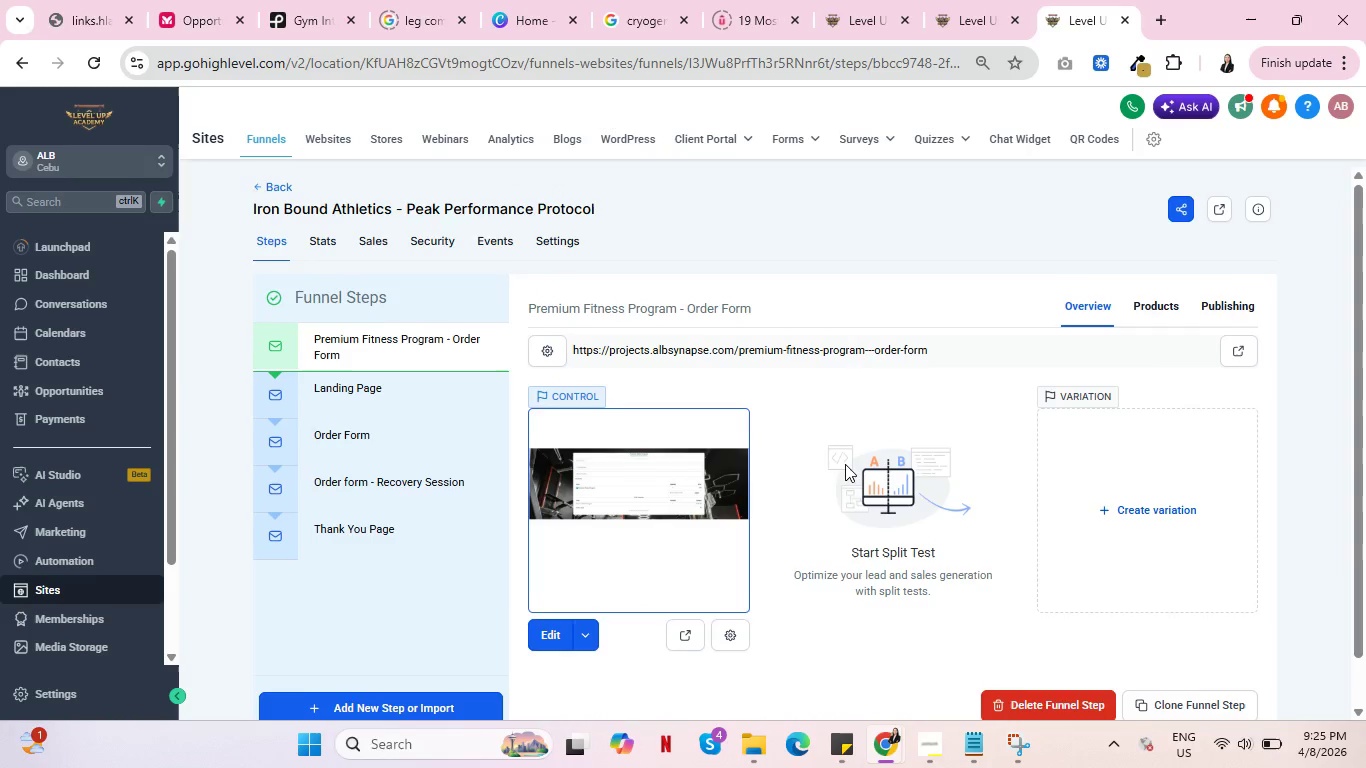 
scroll: coordinate [845, 464], scroll_direction: up, amount: 4.0
 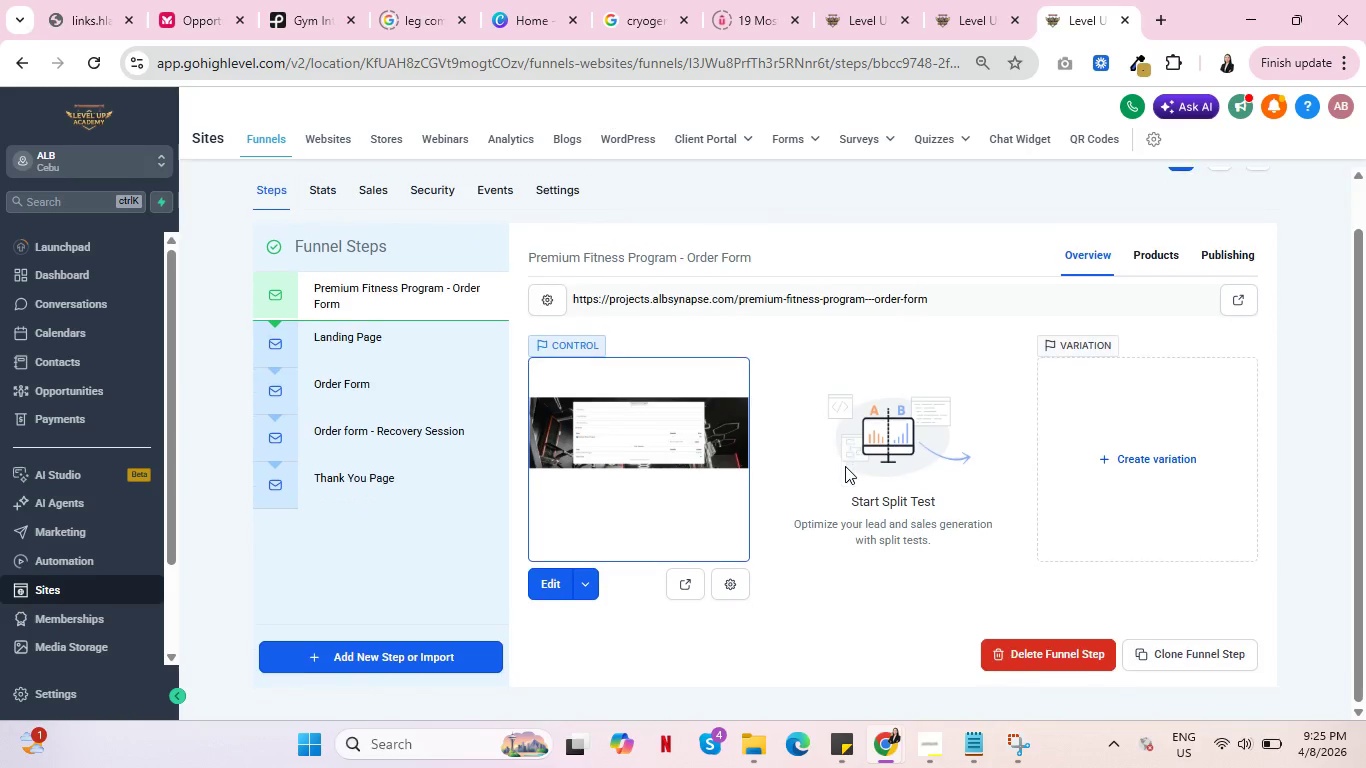 
scroll: coordinate [845, 466], scroll_direction: down, amount: 1.0
 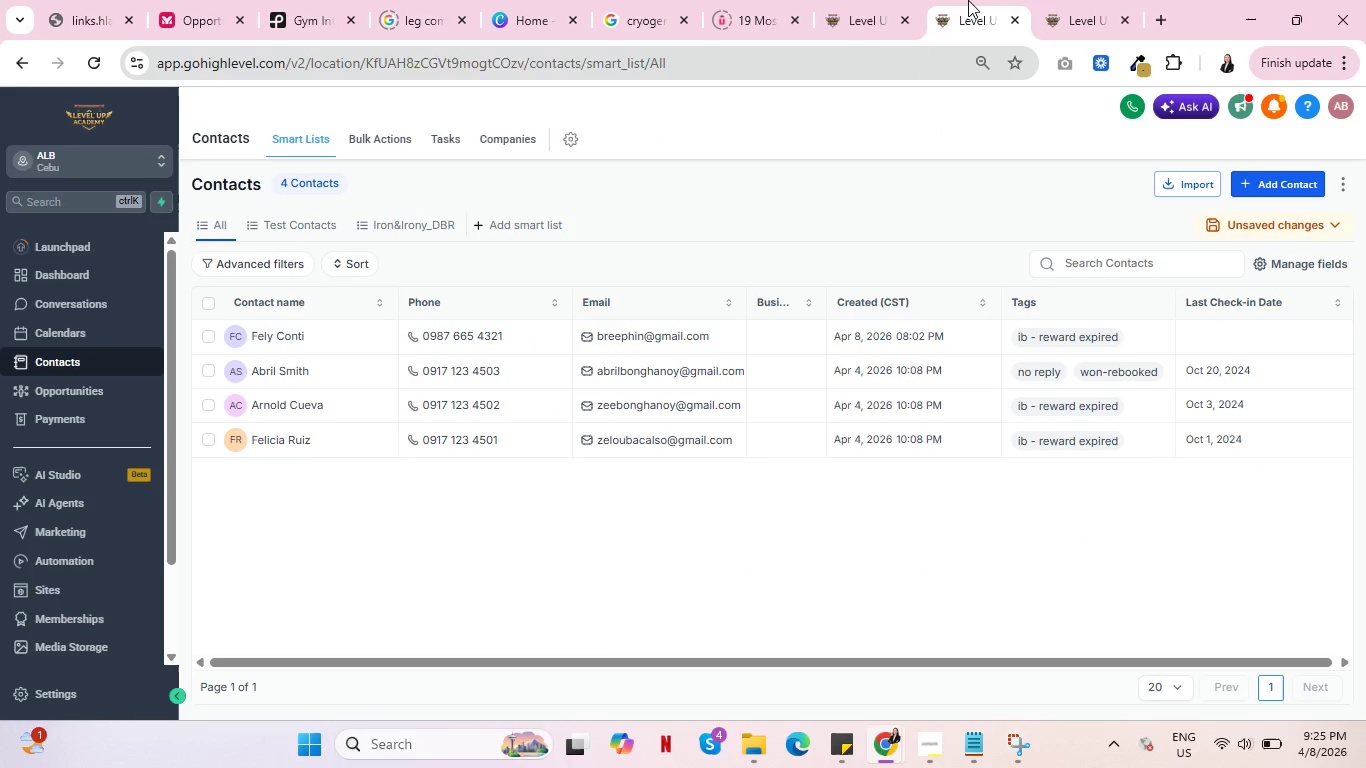 
left_click([968, 0])
 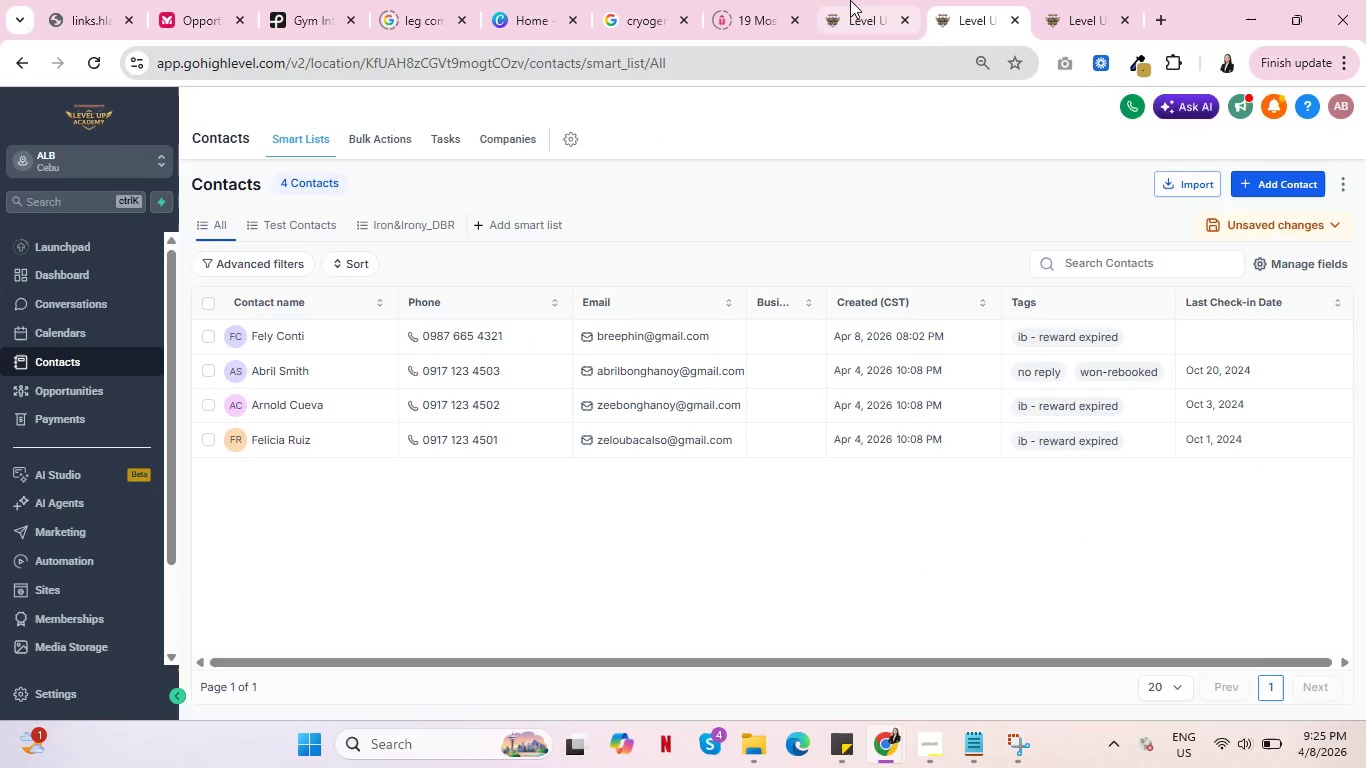 
left_click([850, 0])
 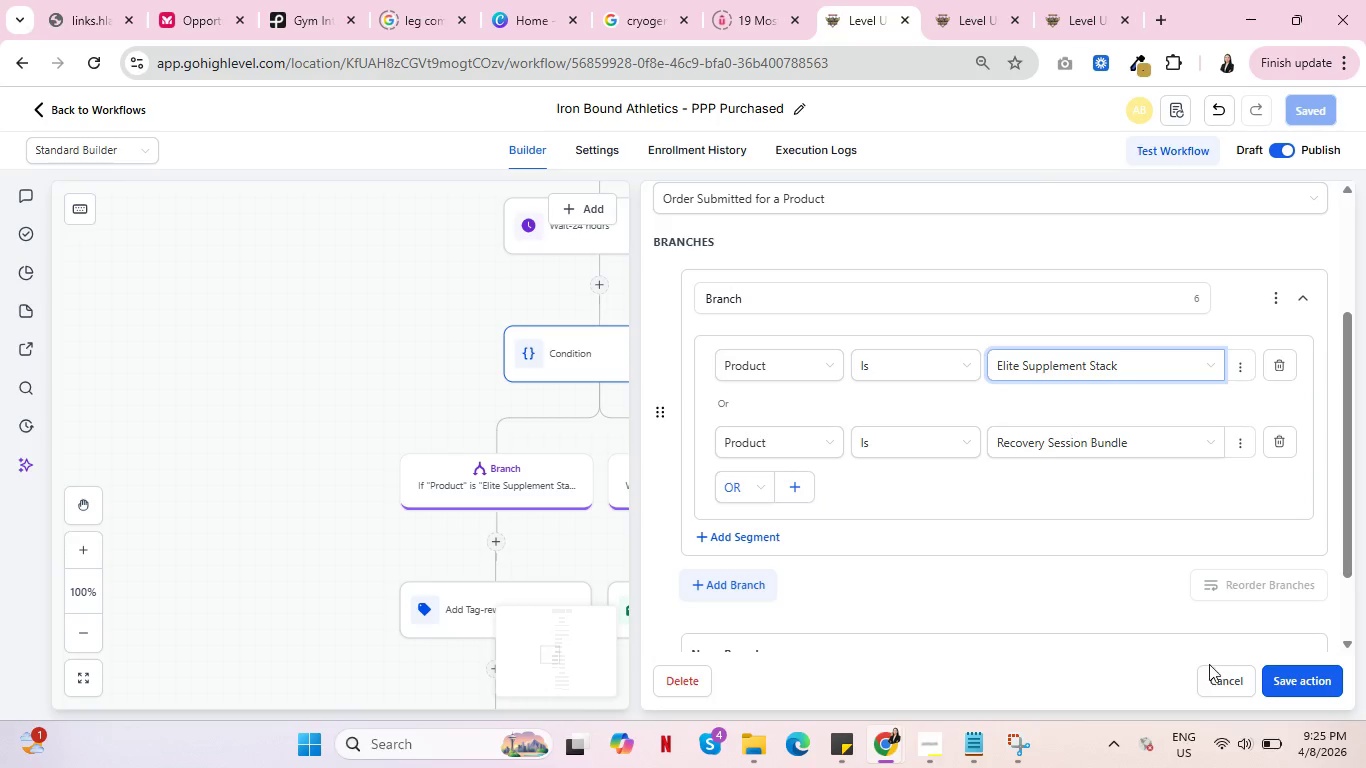 
left_click([1216, 678])
 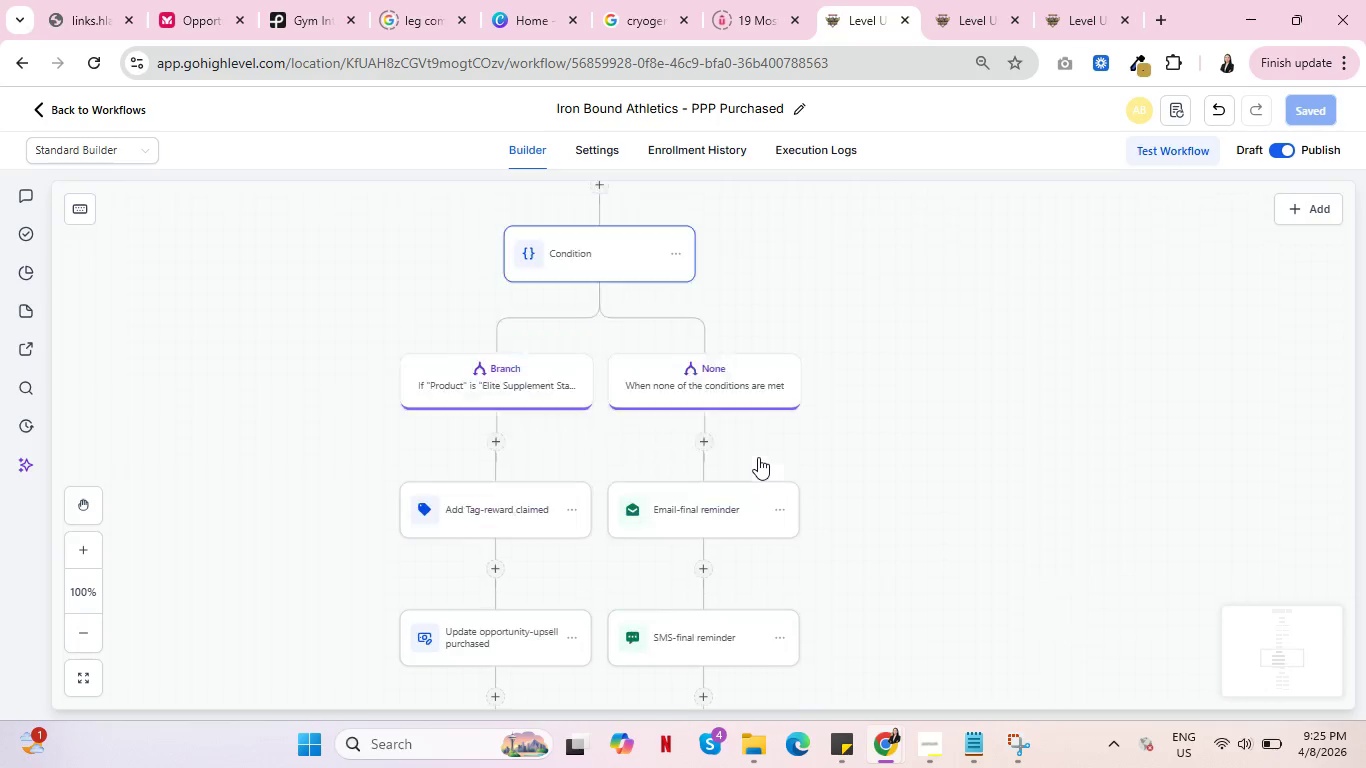 
scroll: coordinate [761, 449], scroll_direction: down, amount: 10.0
 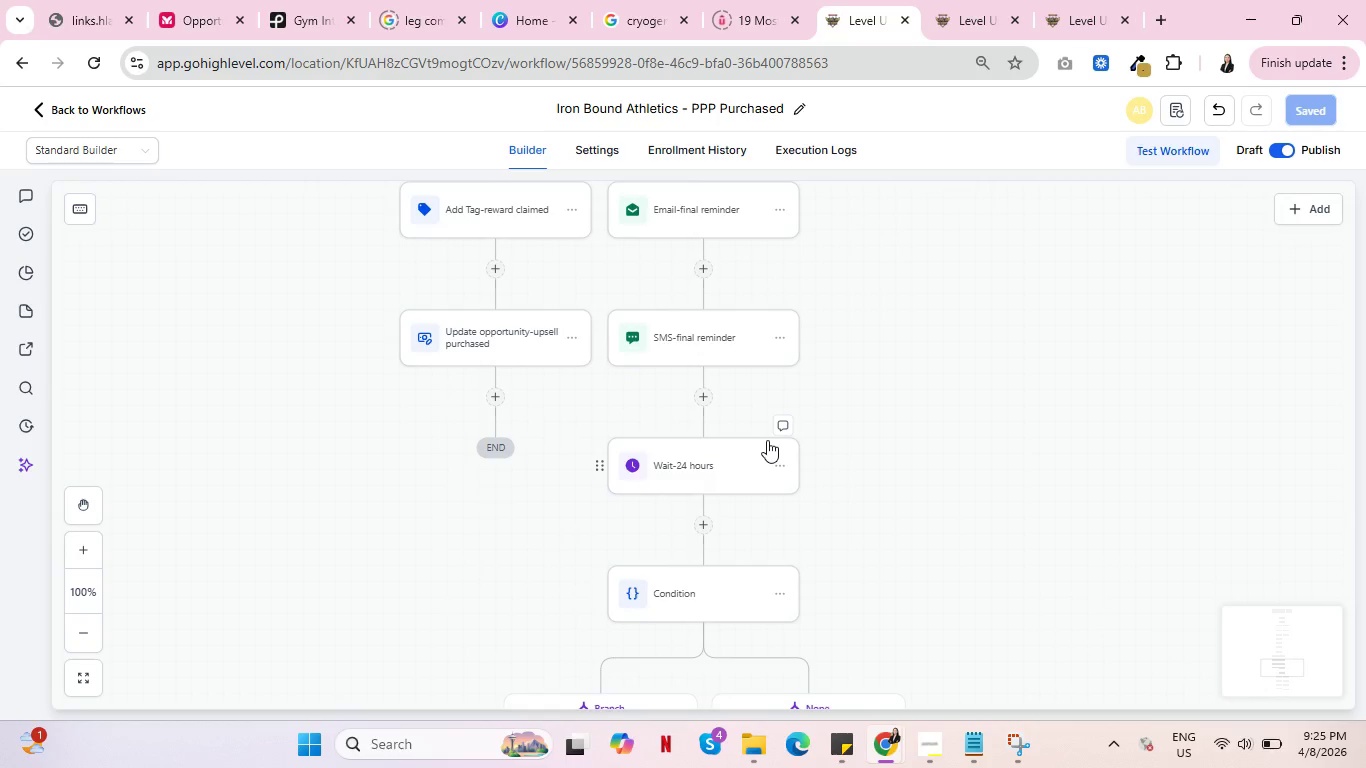 
scroll: coordinate [766, 428], scroll_direction: up, amount: 9.0
 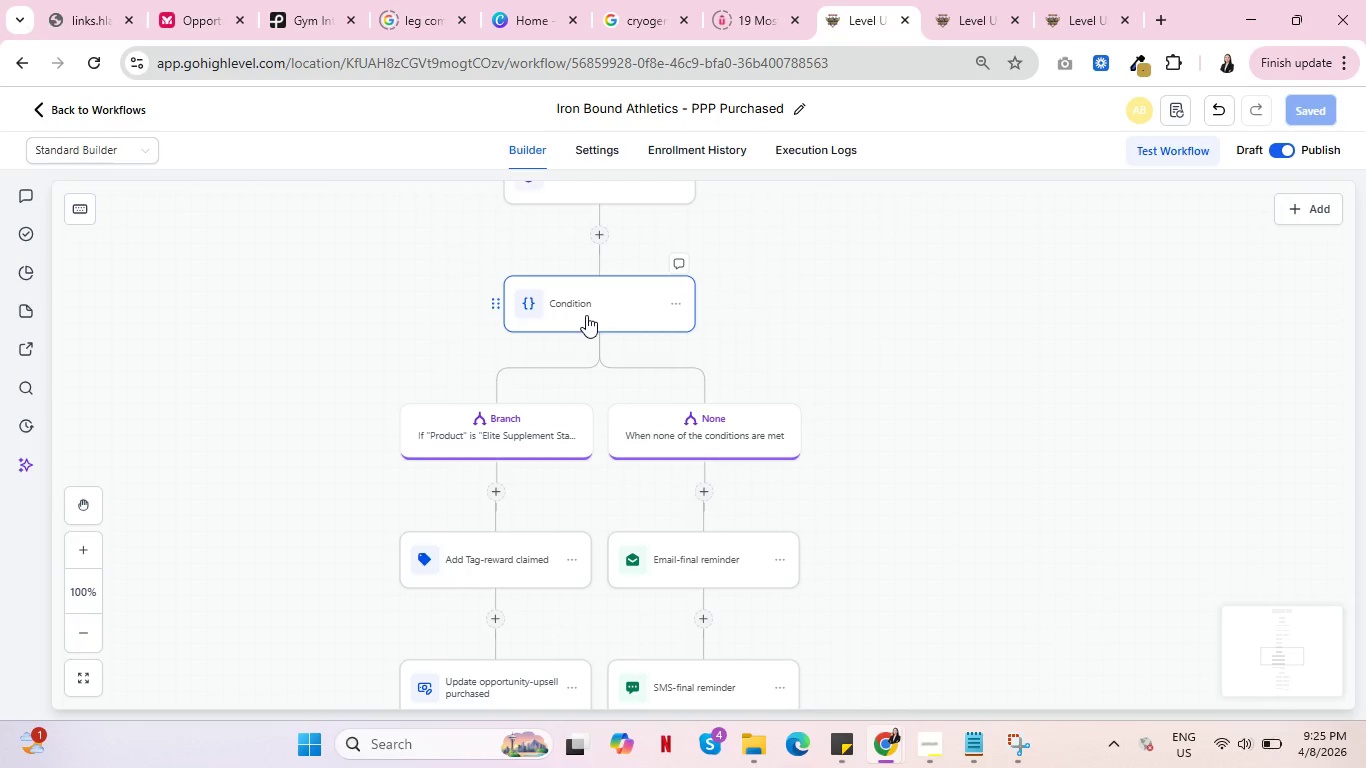 
left_click([586, 315])
 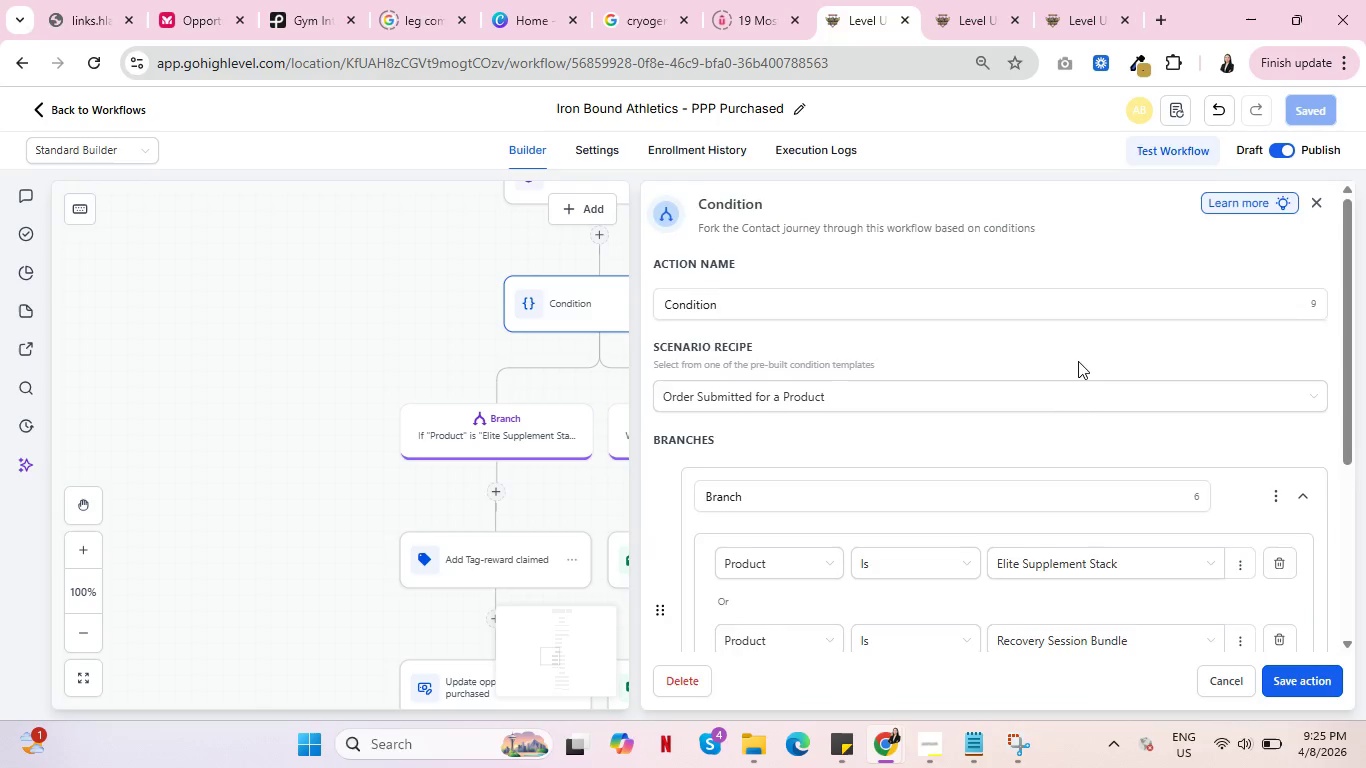 
scroll: coordinate [1078, 362], scroll_direction: down, amount: 2.0
 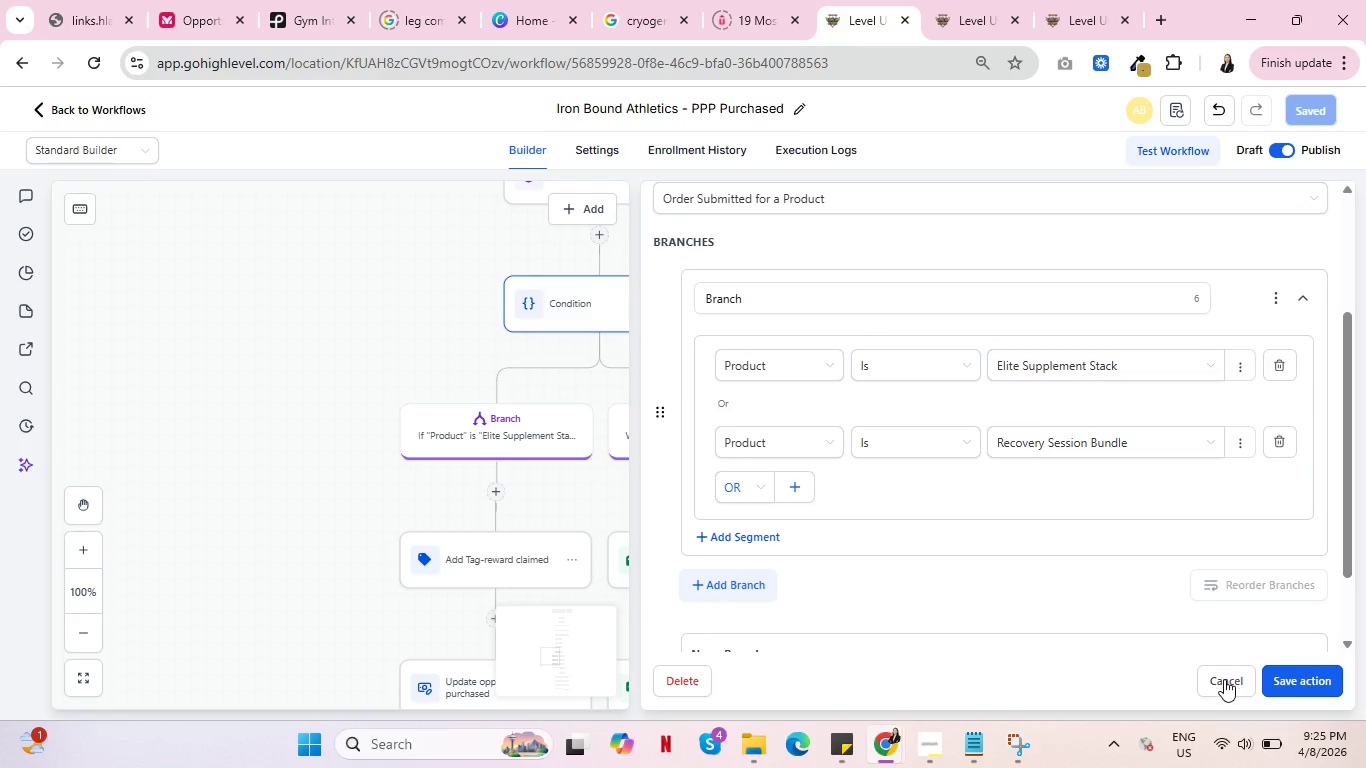 
left_click([1224, 679])
 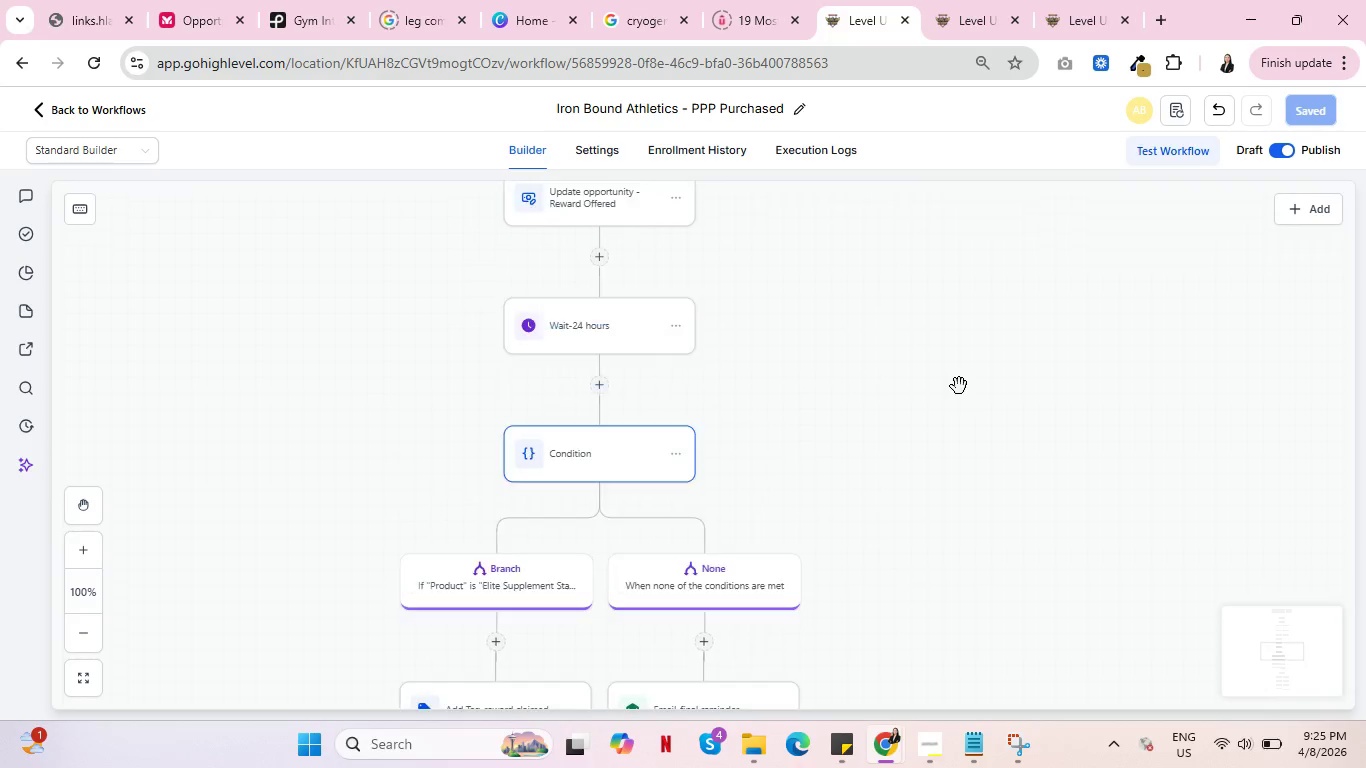 
scroll: coordinate [951, 388], scroll_direction: up, amount: 25.0
 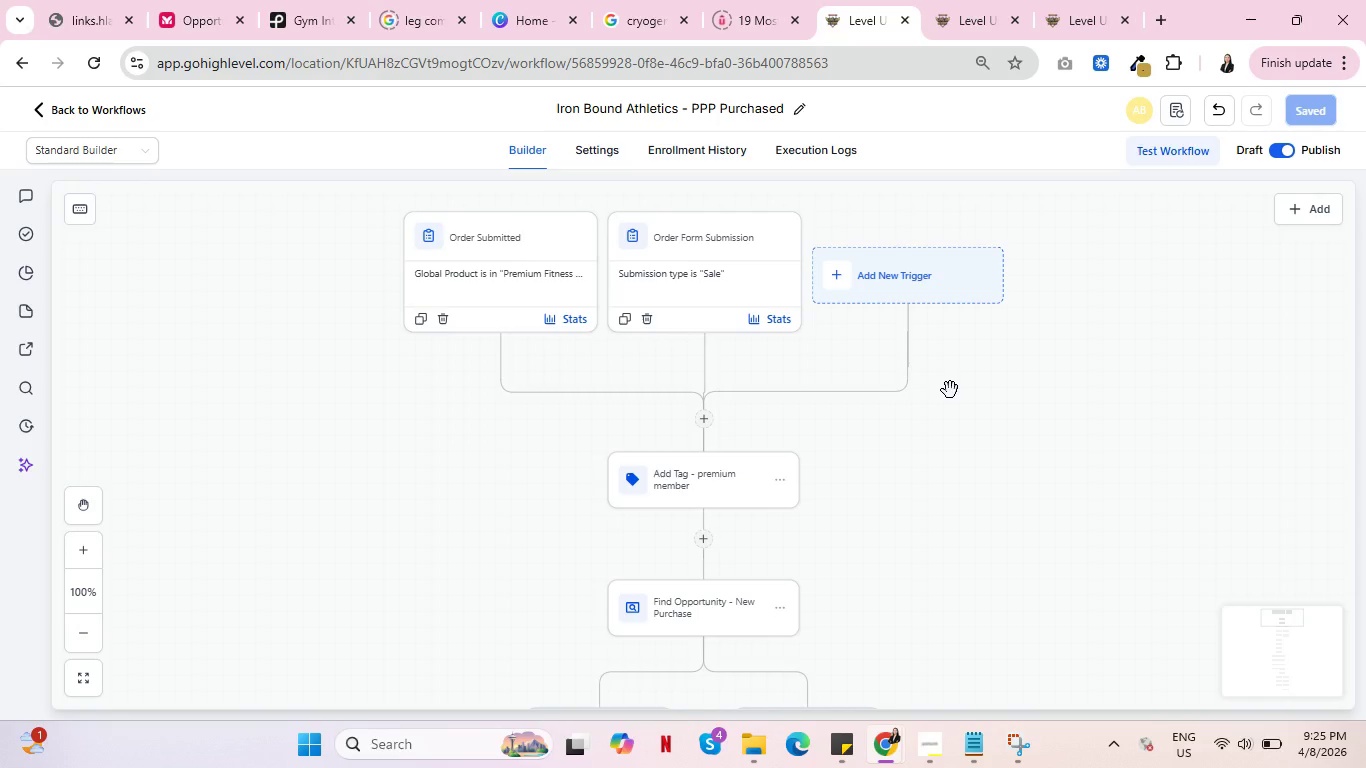 
scroll: coordinate [1030, 514], scroll_direction: down, amount: 16.0
 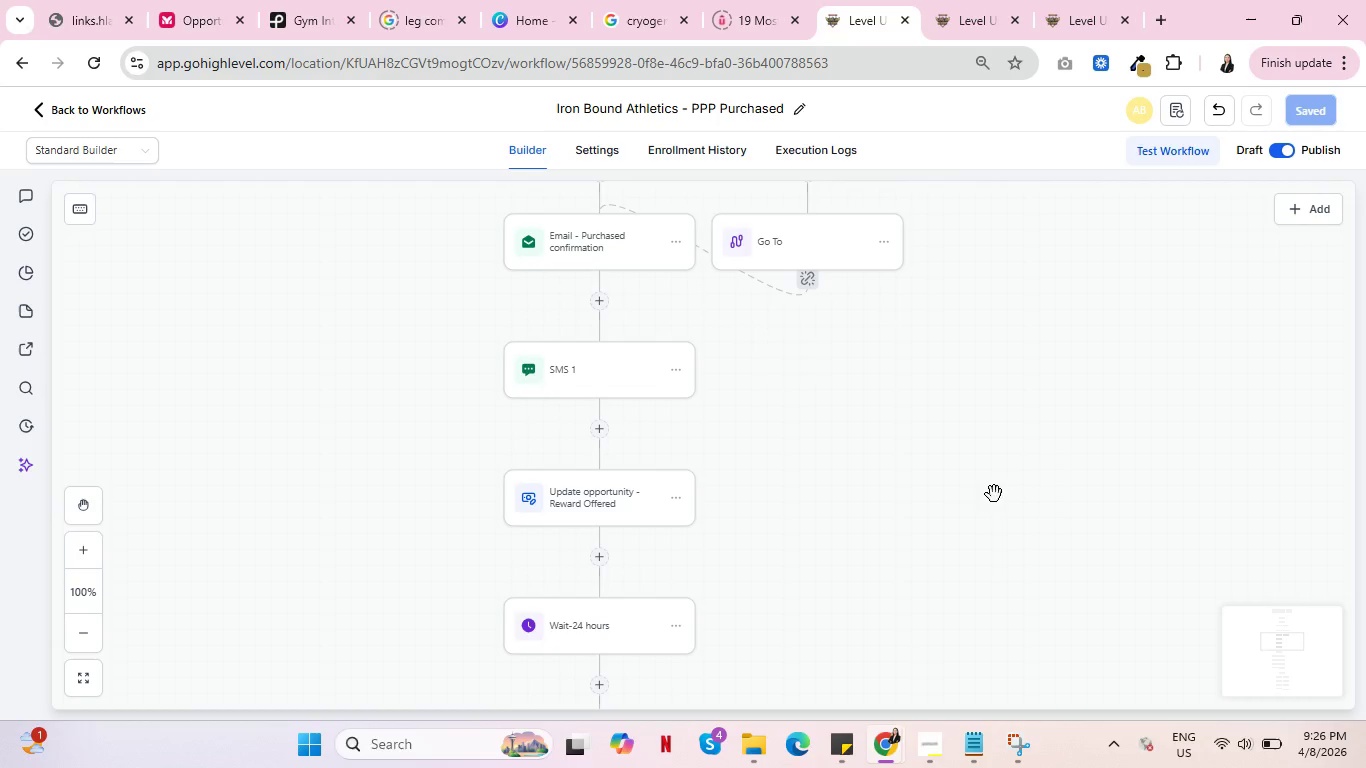 
wait(5.95)
 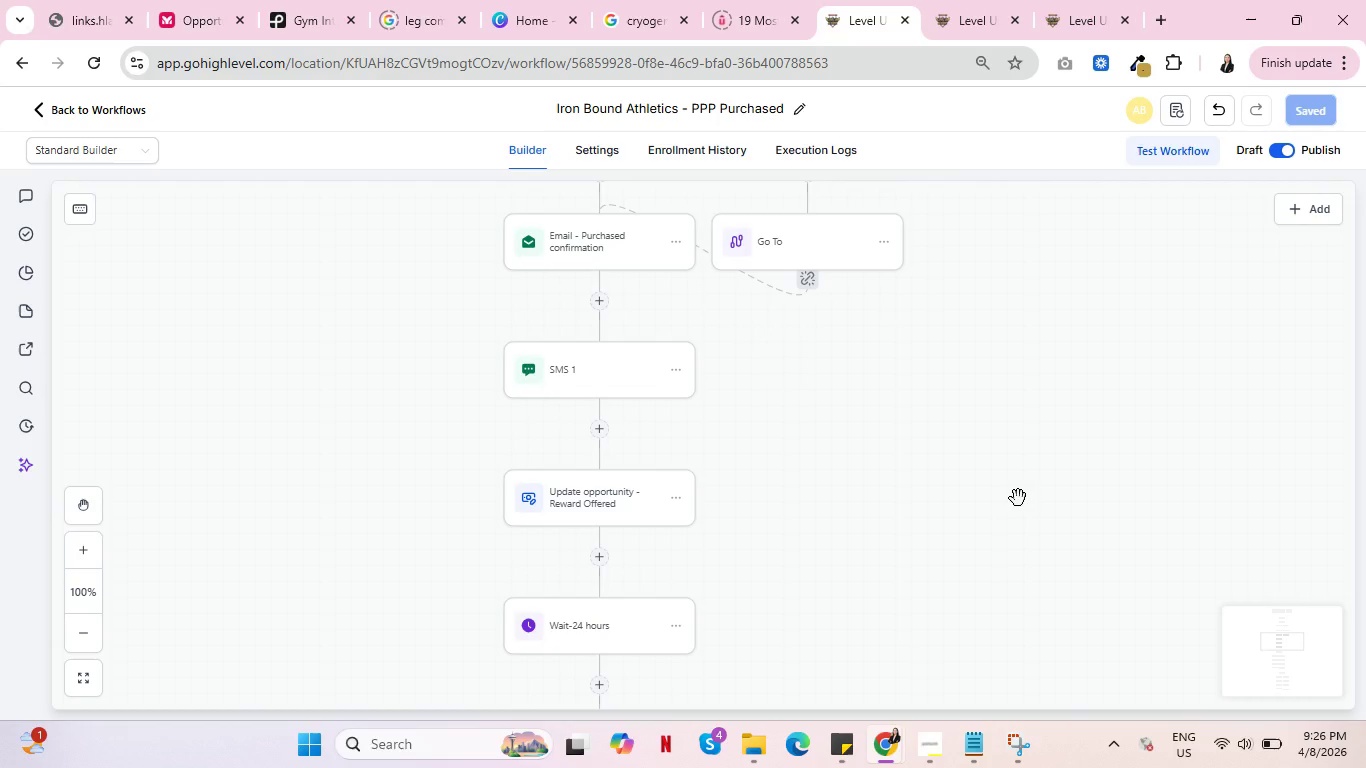 
scroll: coordinate [635, 452], scroll_direction: down, amount: 2.0
 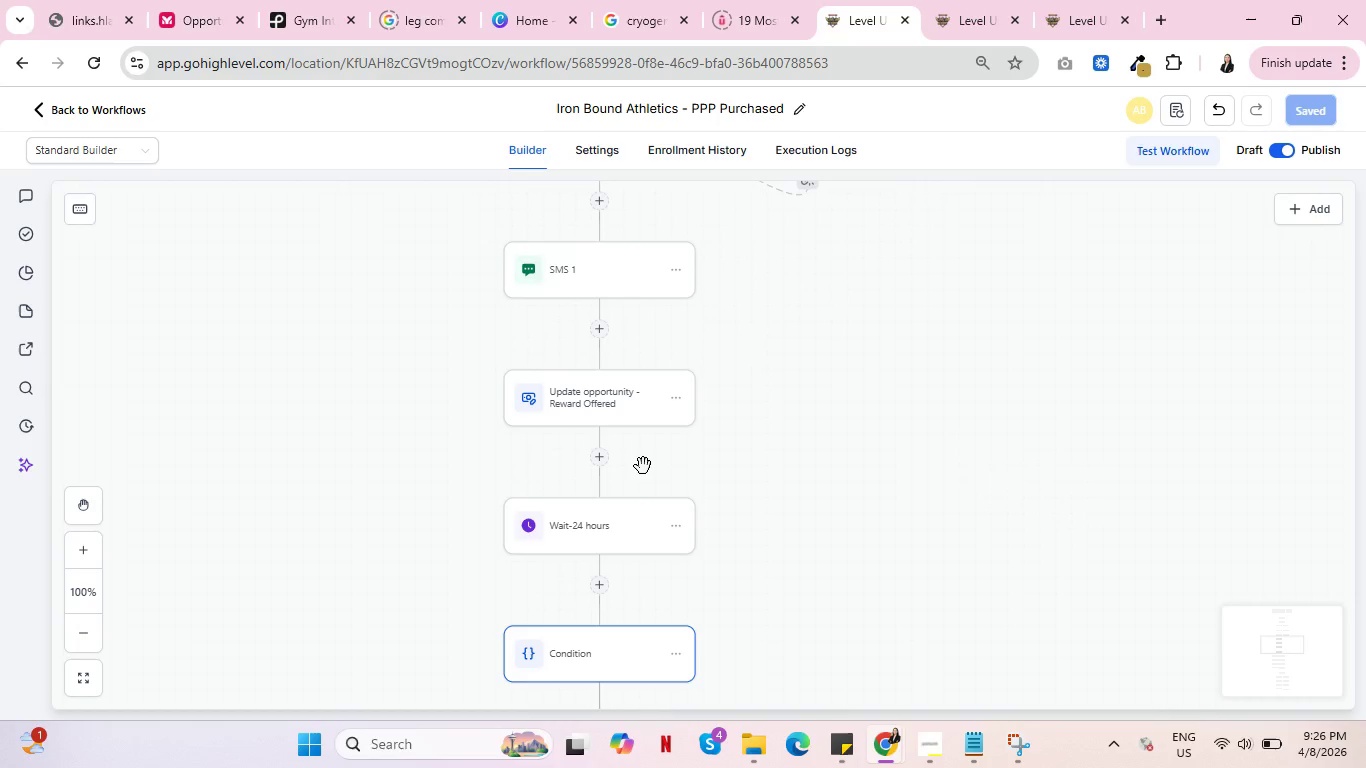 
wait(9.69)
 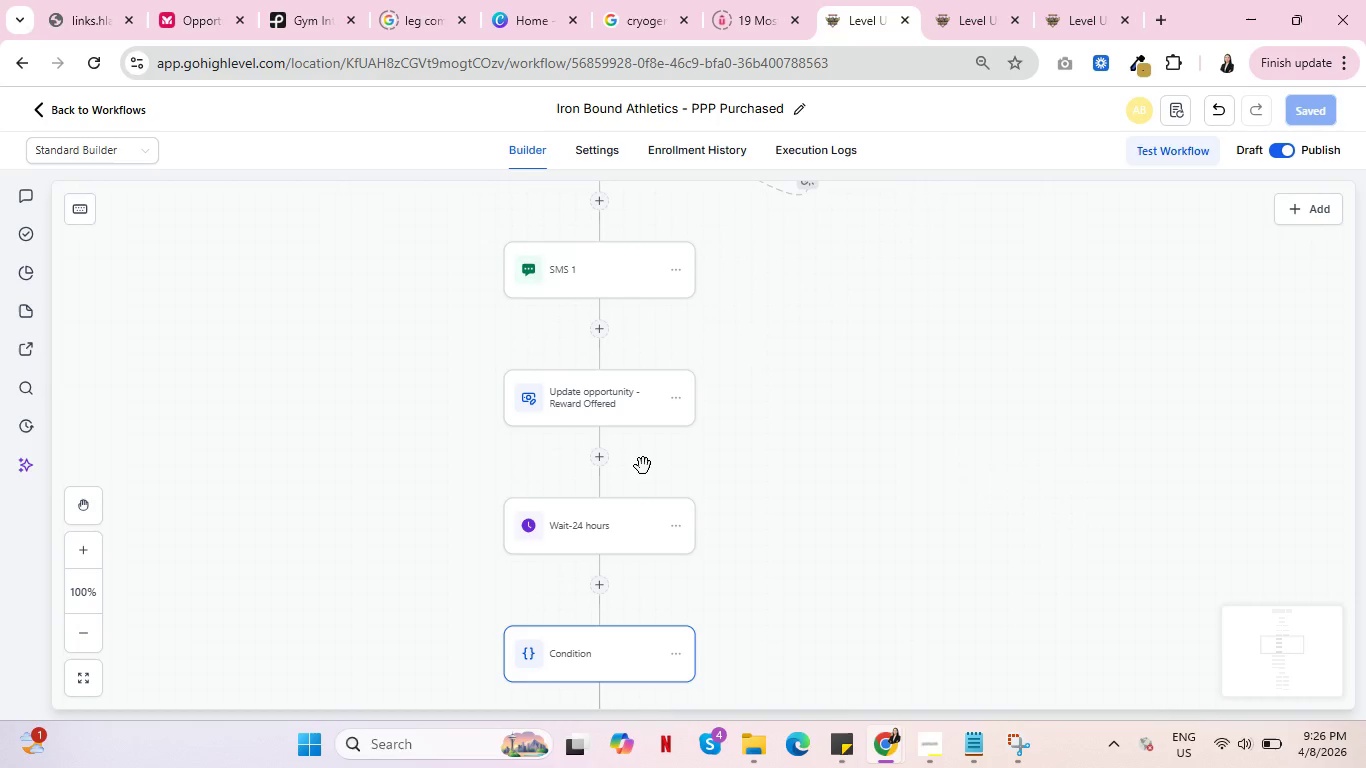 
scroll: coordinate [641, 471], scroll_direction: down, amount: 3.0
 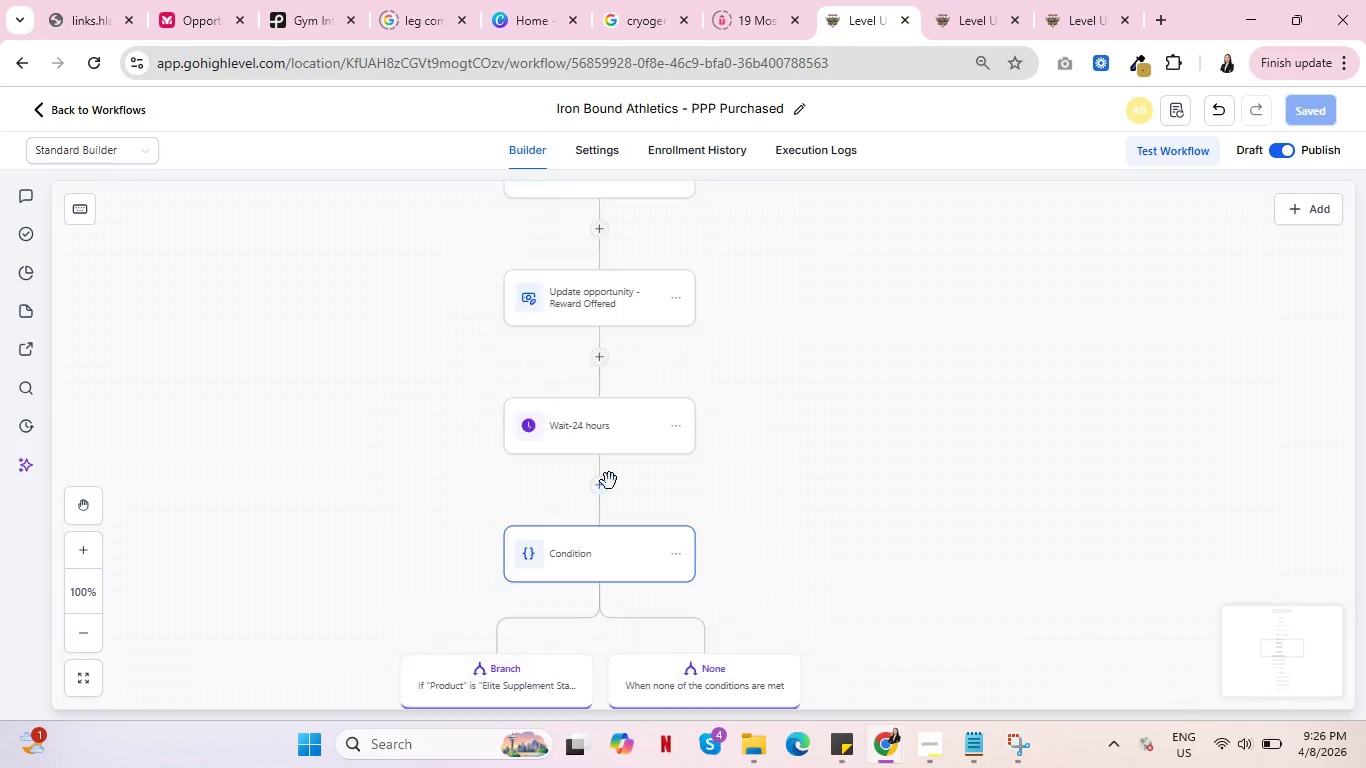 
scroll: coordinate [605, 420], scroll_direction: up, amount: 15.0
 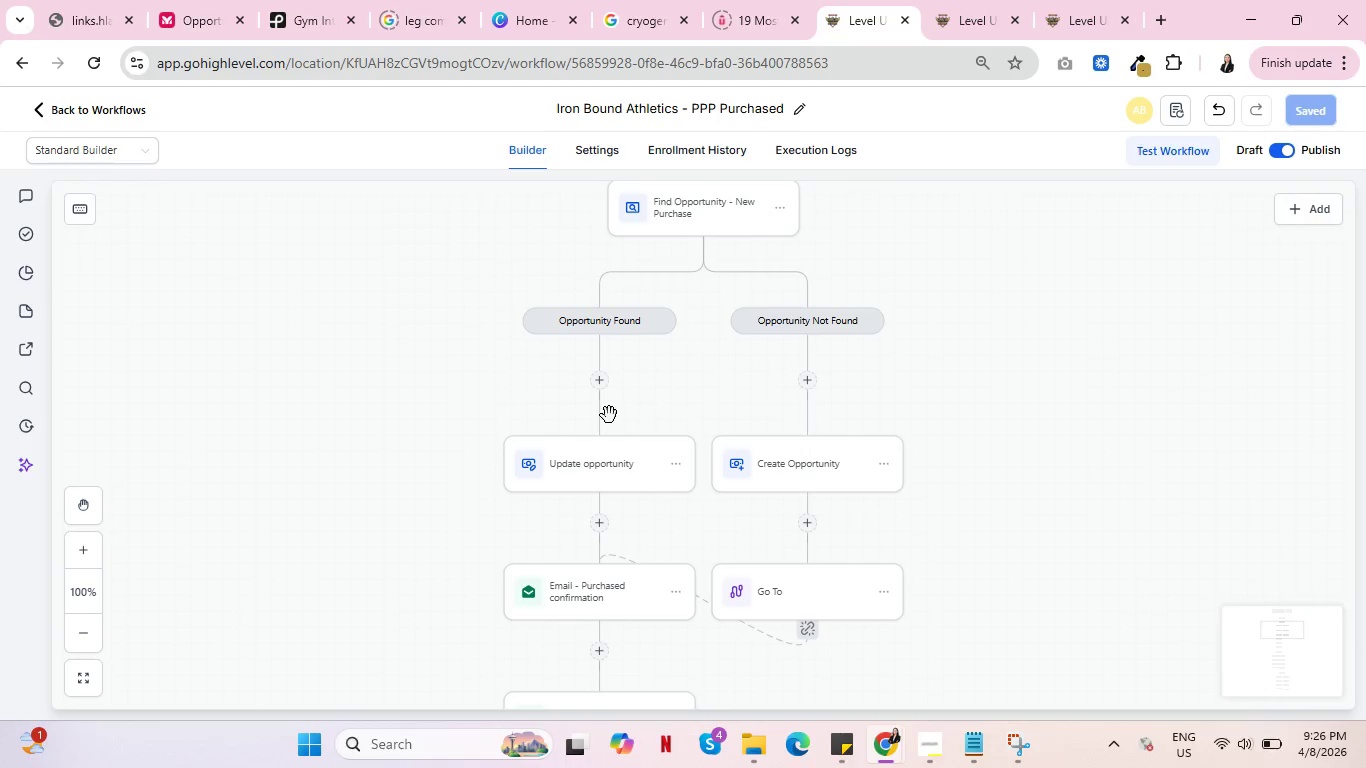 
scroll: coordinate [609, 415], scroll_direction: down, amount: 5.0
 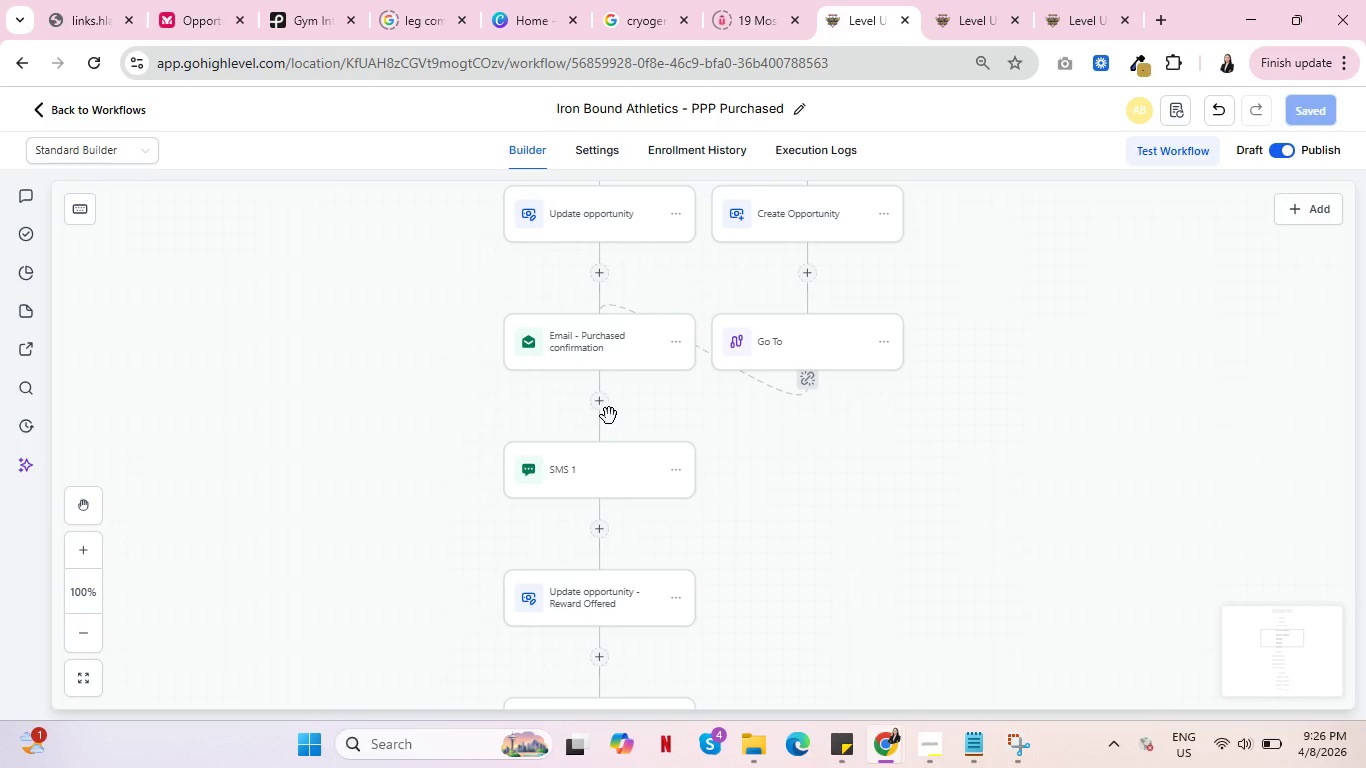 
wait(7.88)
 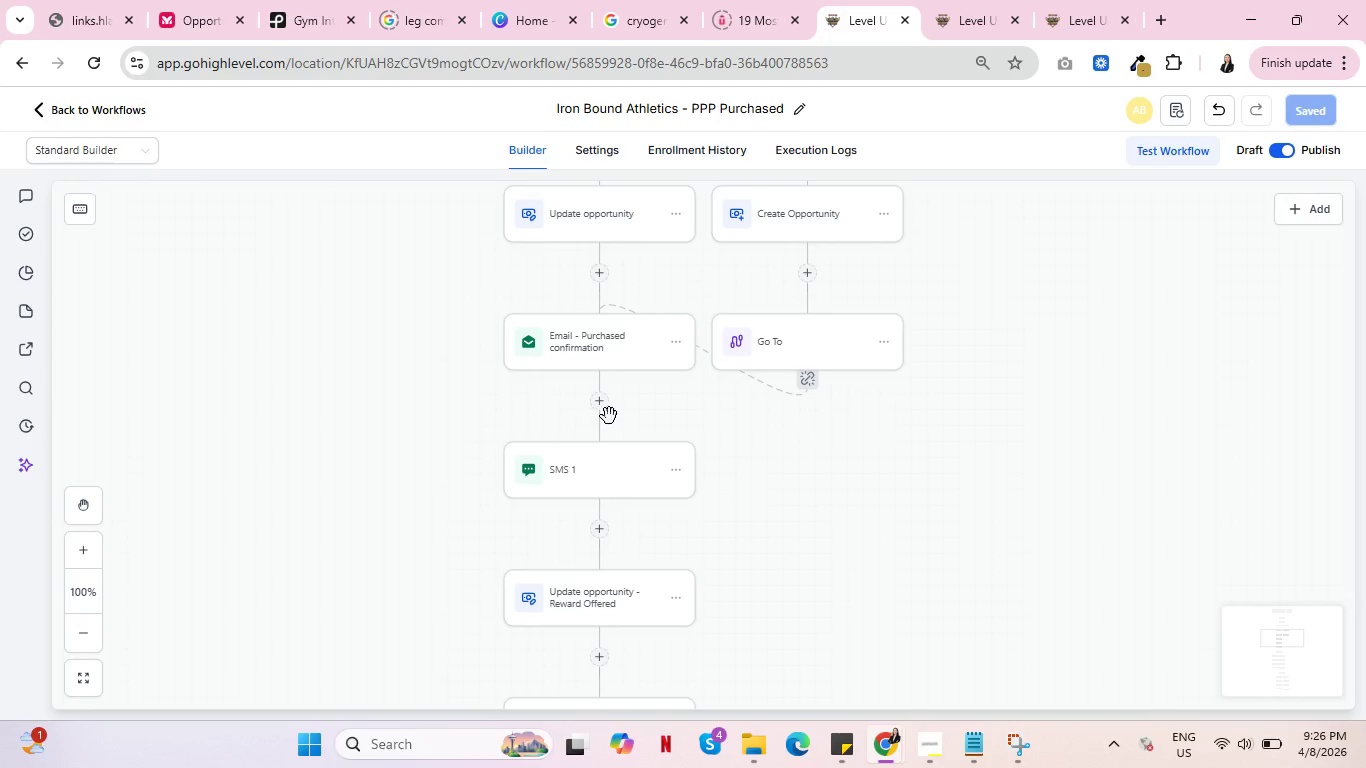 
key(Control+ControlLeft)
 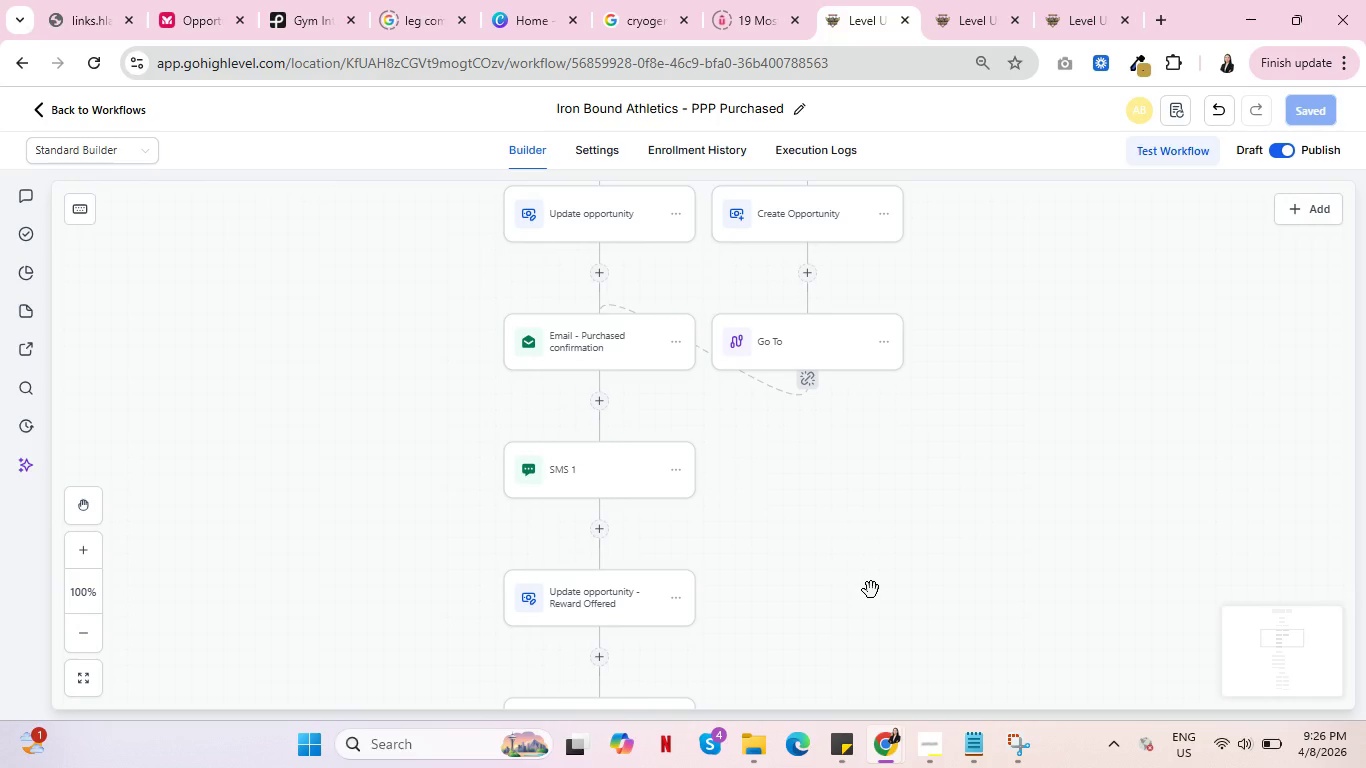 
key(Control+ControlLeft)
 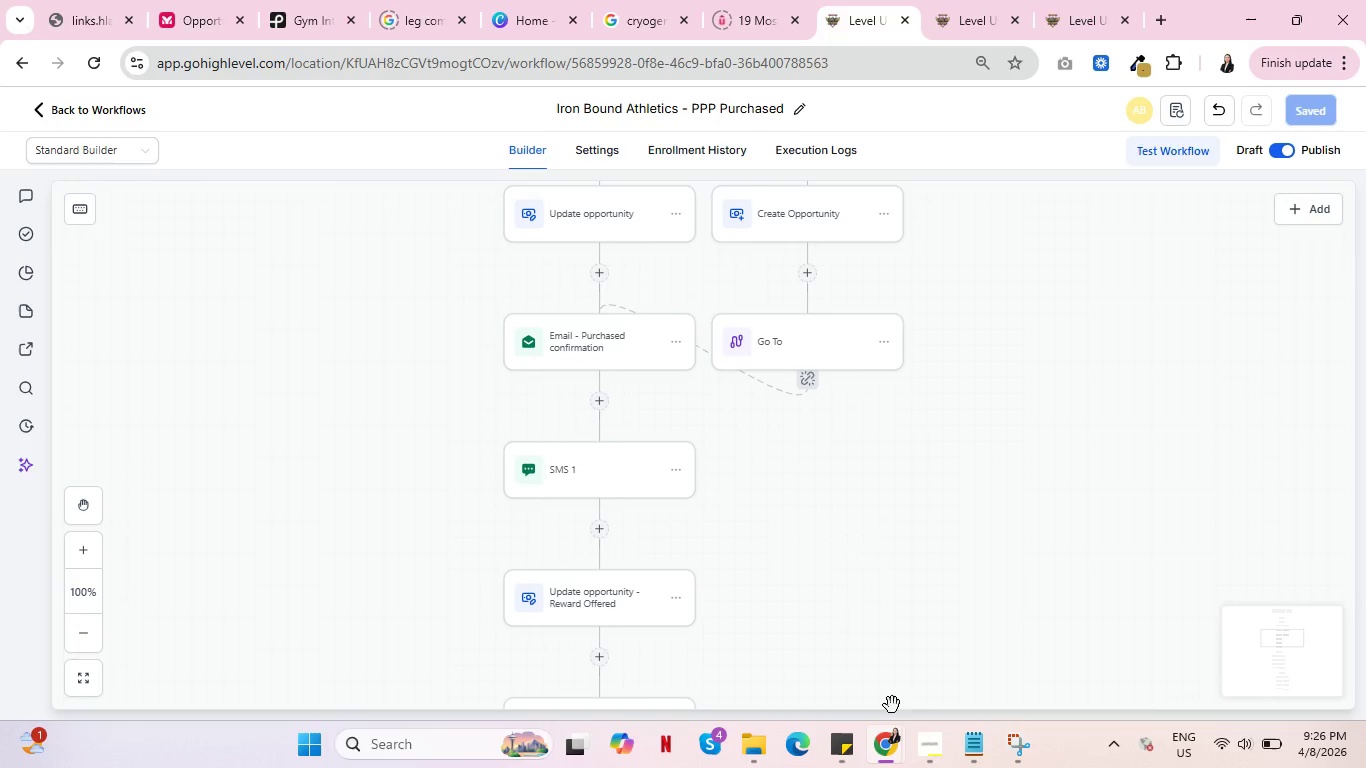 
key(Control+ControlLeft)
 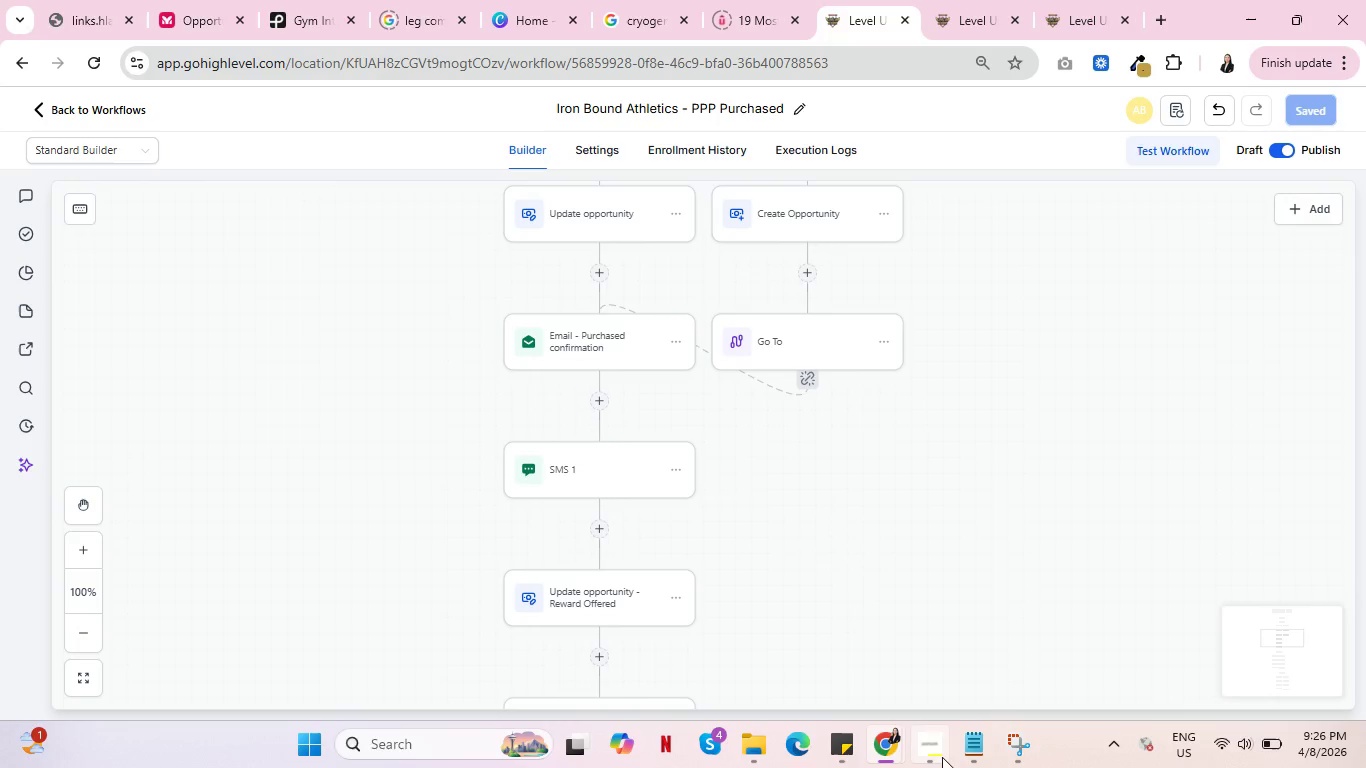 
key(Control+ControlLeft)
 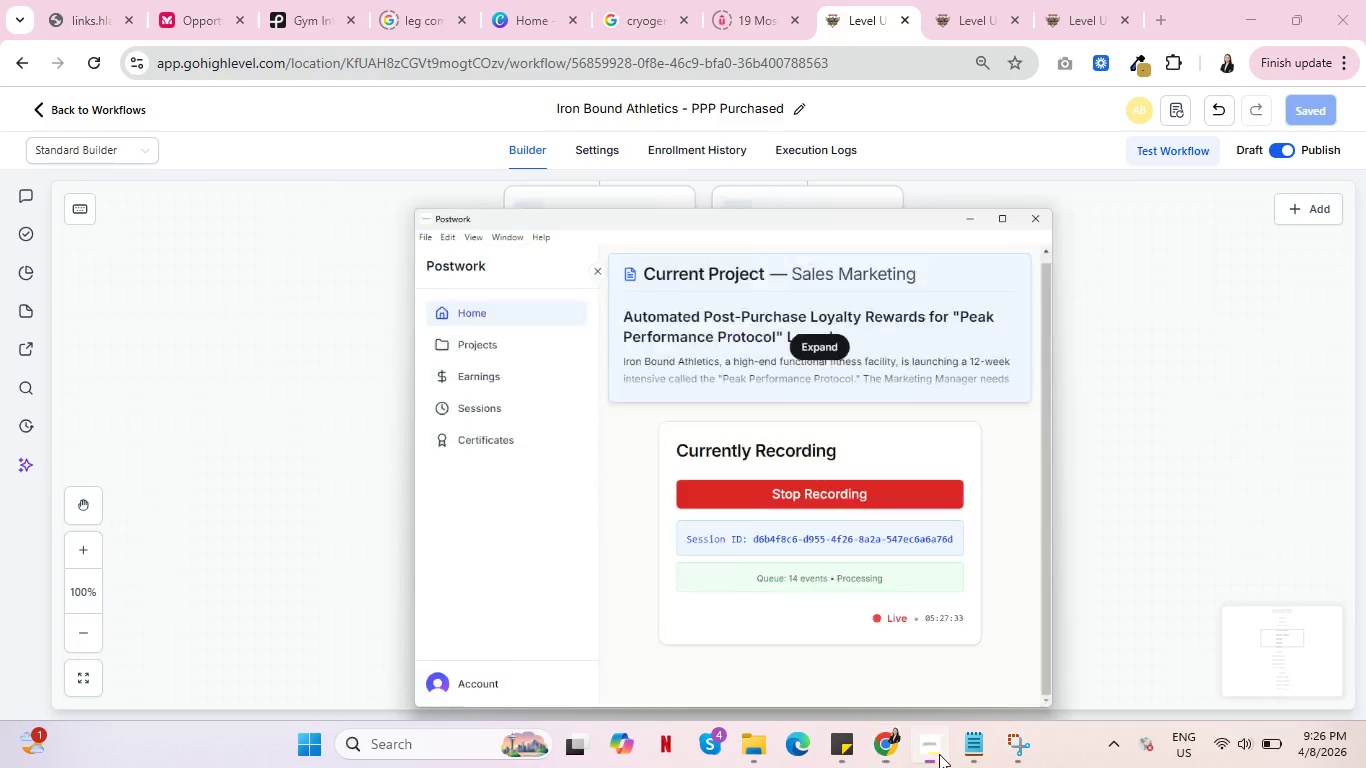 
left_click([939, 754])
 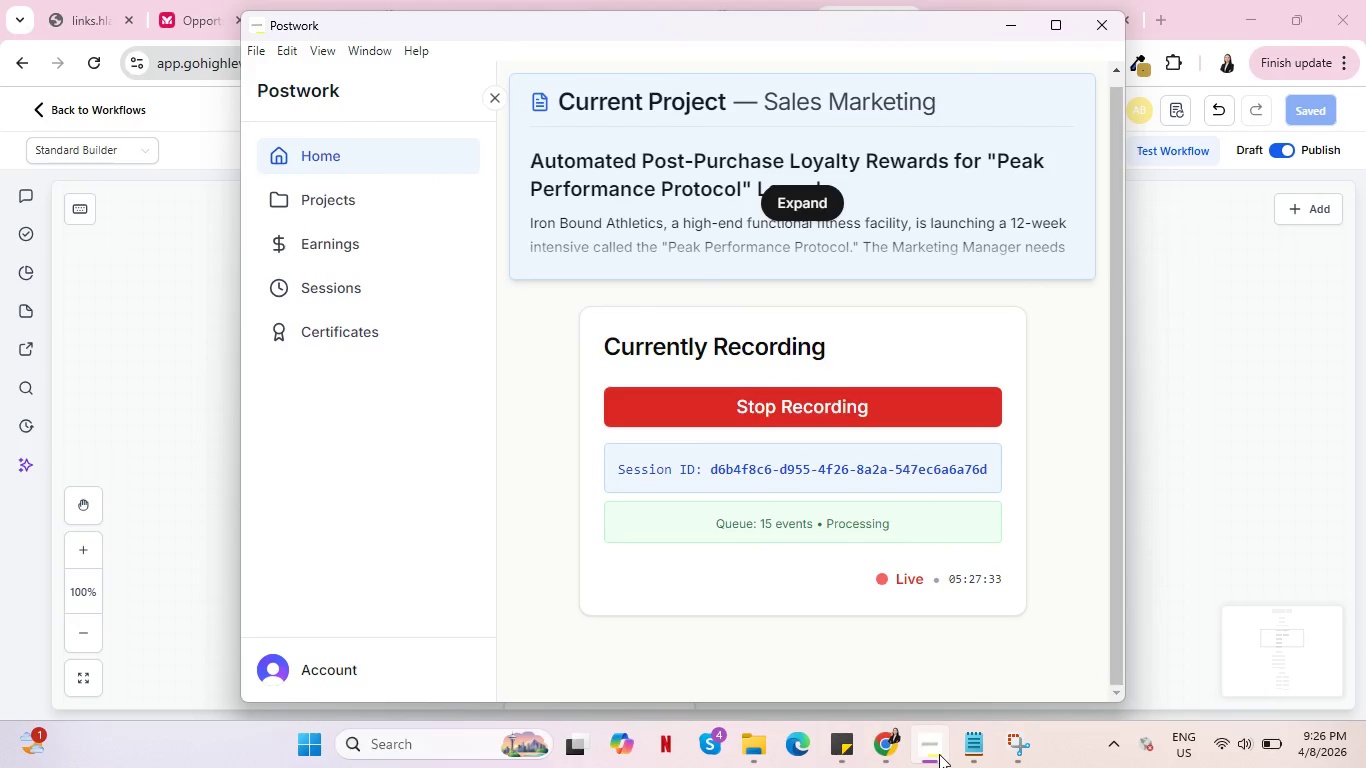 
key(Control+ControlLeft)